 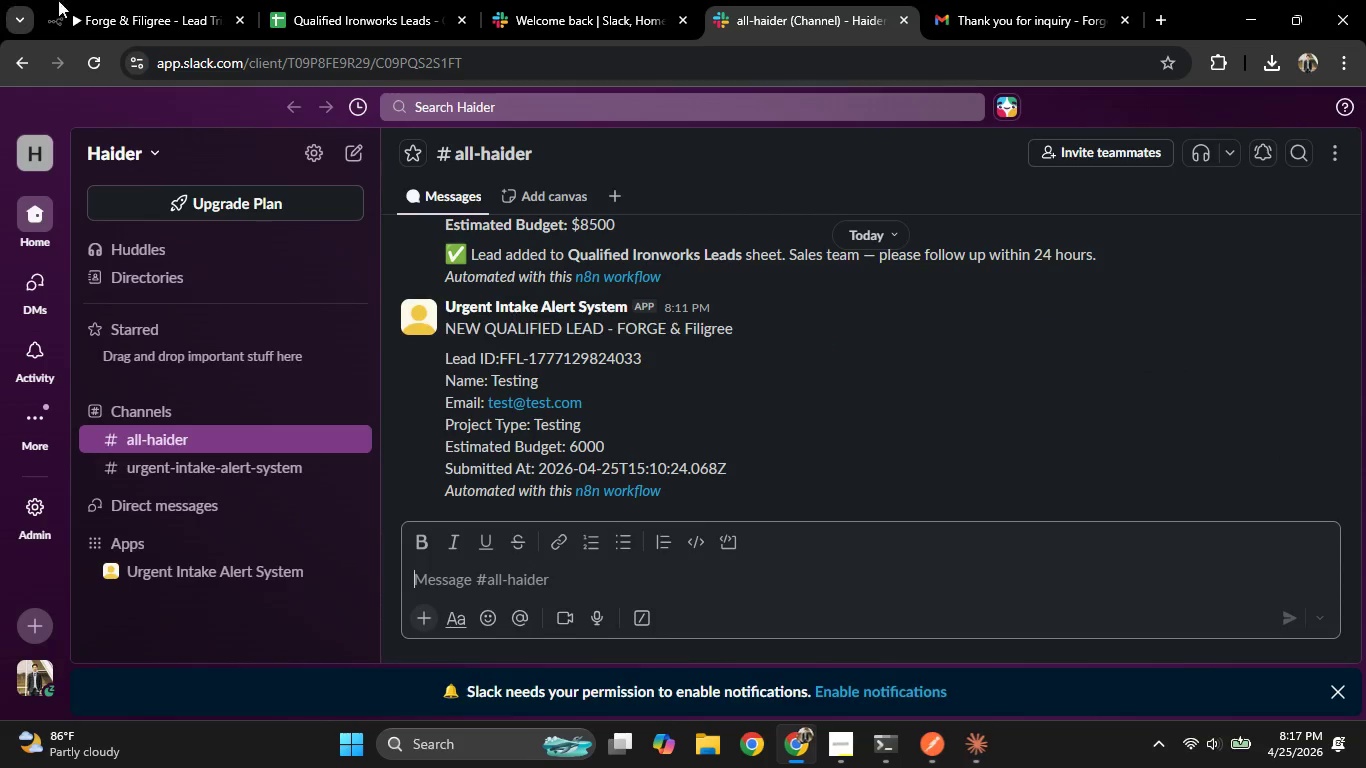 
left_click([550, 756])
 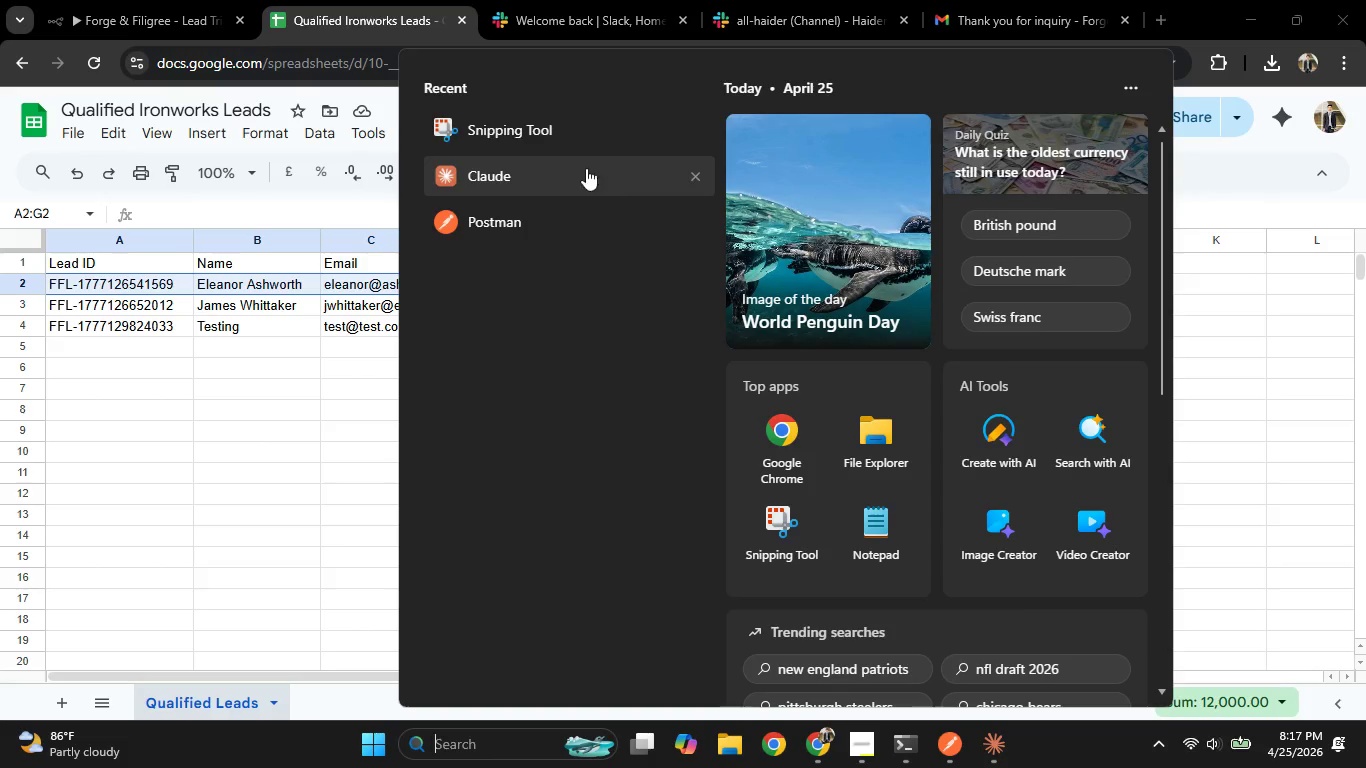 
left_click([548, 139])
 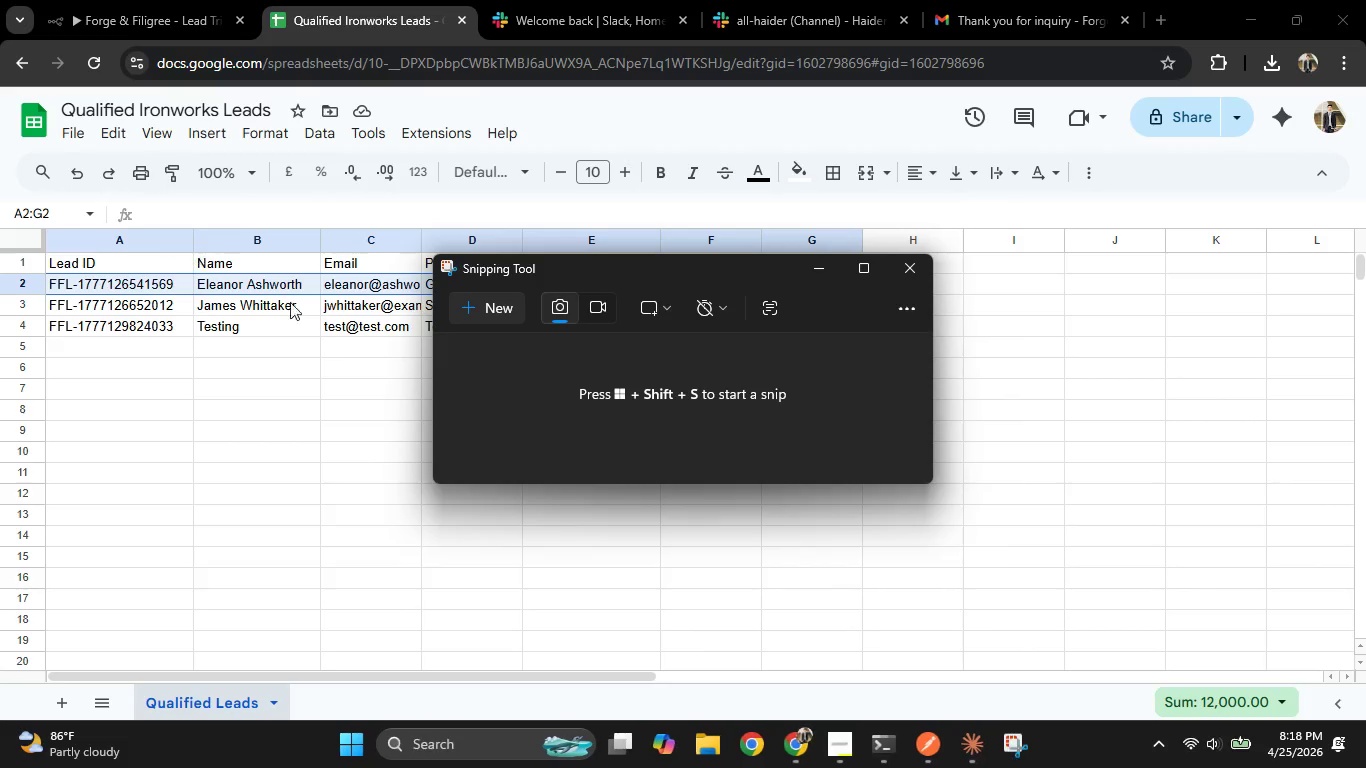 
left_click([486, 301])
 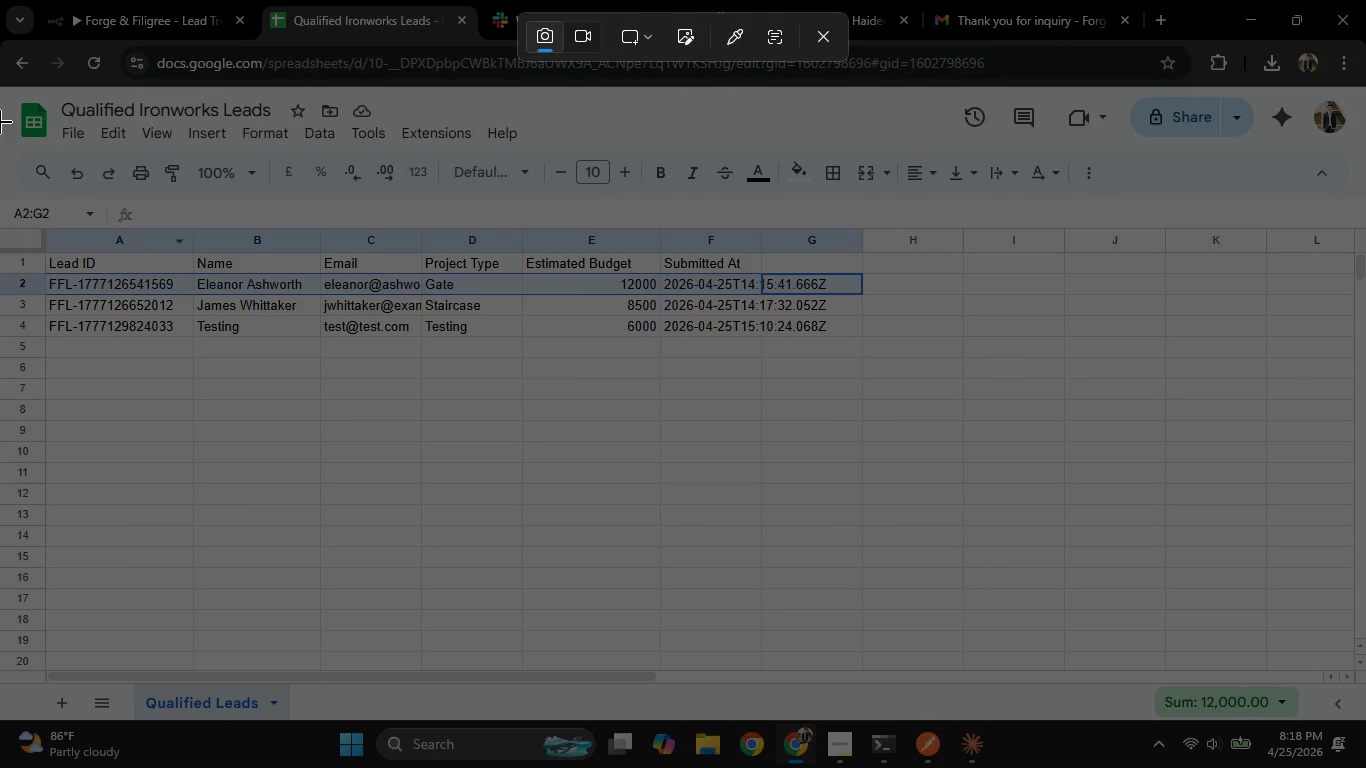 
left_click_drag(start_coordinate=[0, 84], to_coordinate=[1181, 455])
 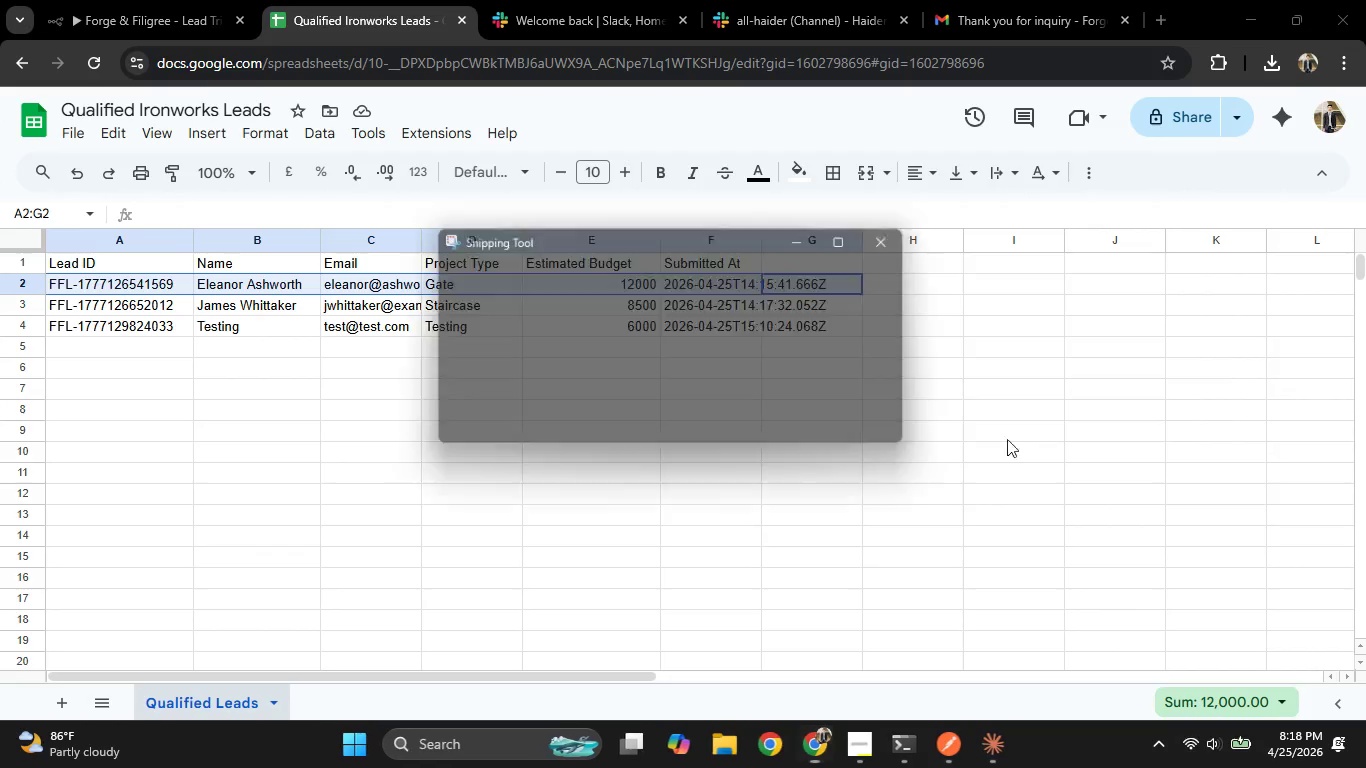 
key(Control+S)
 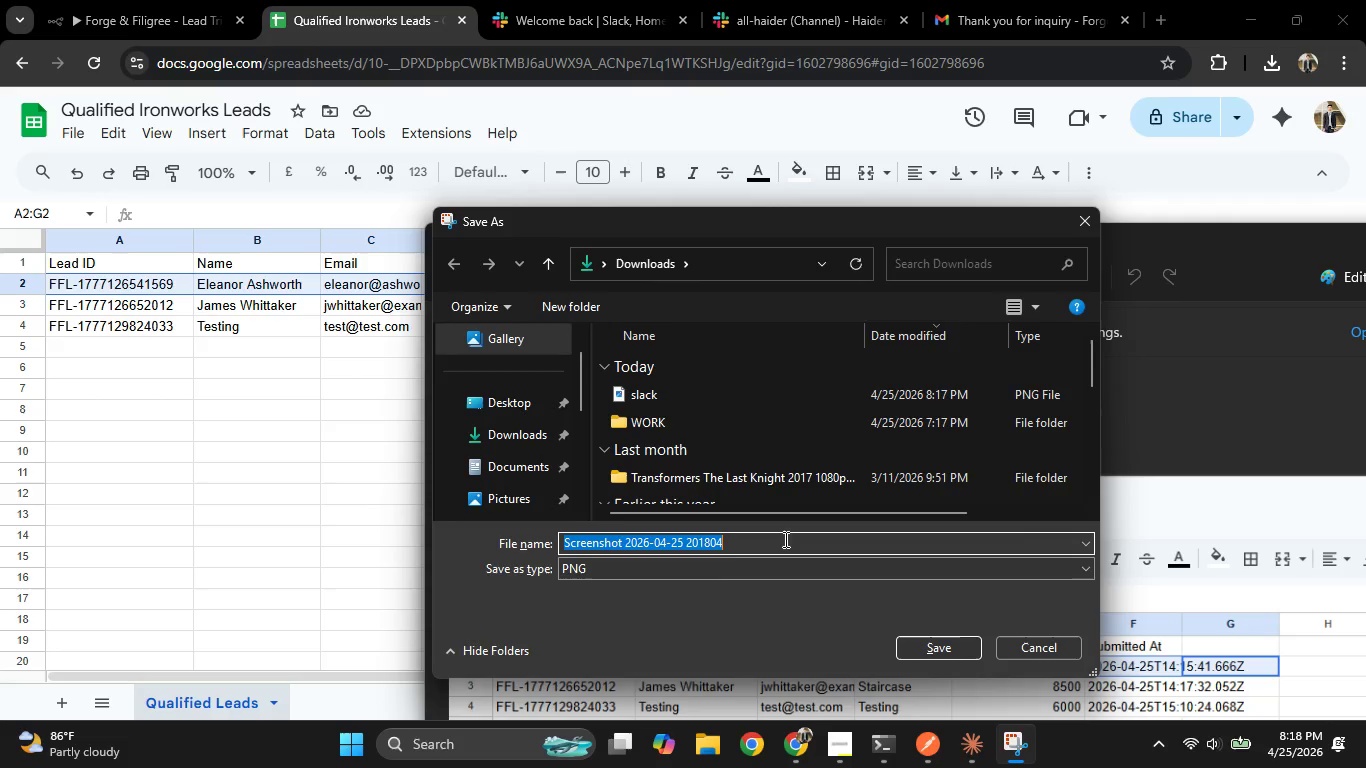 
type(google sheet)
 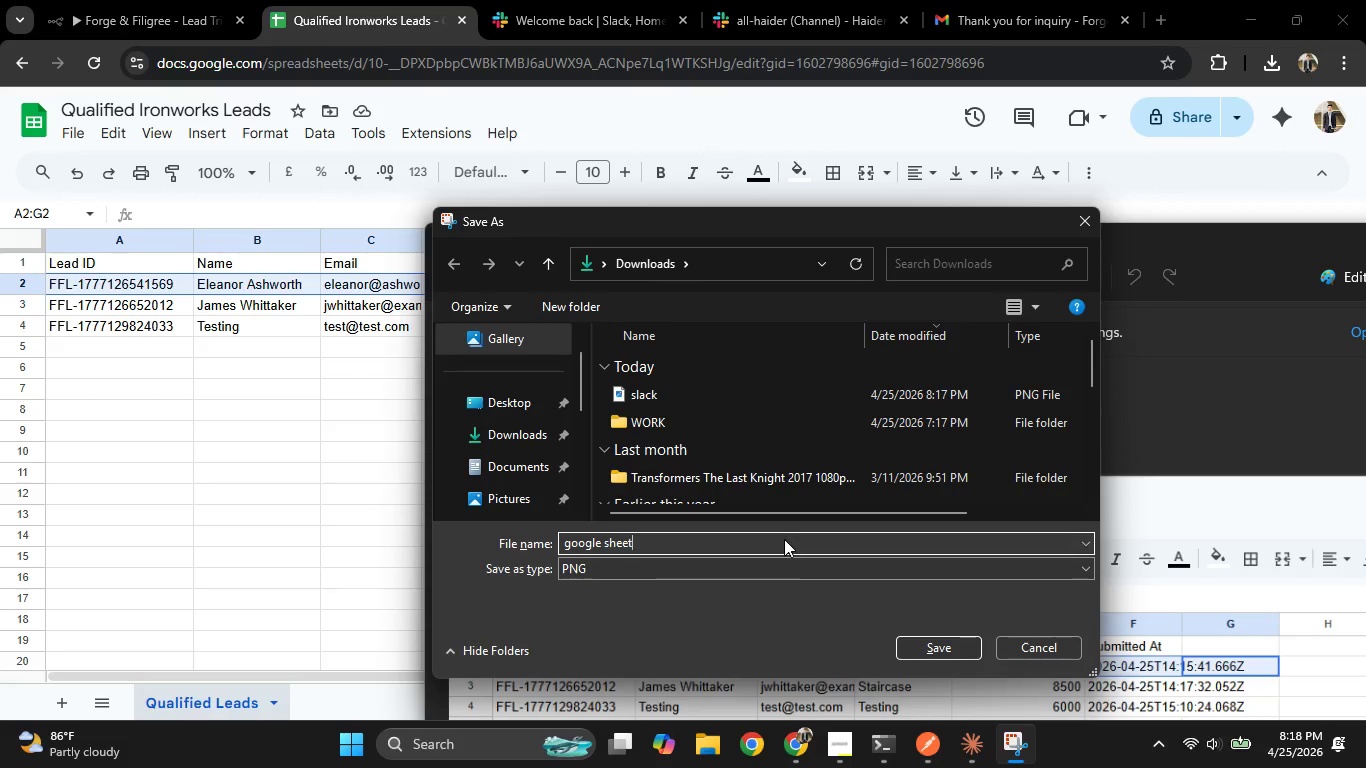 
key(Enter)
 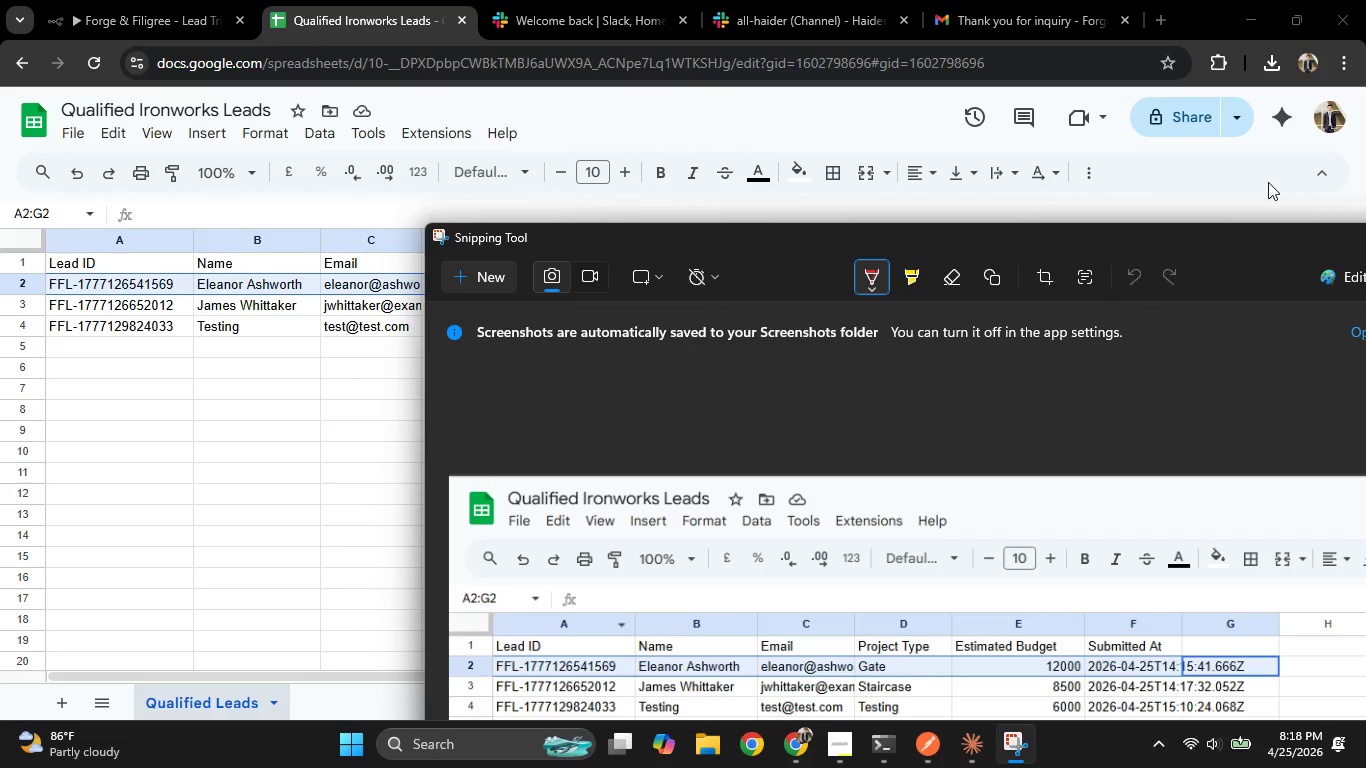 
left_click_drag(start_coordinate=[1244, 246], to_coordinate=[766, 309])
 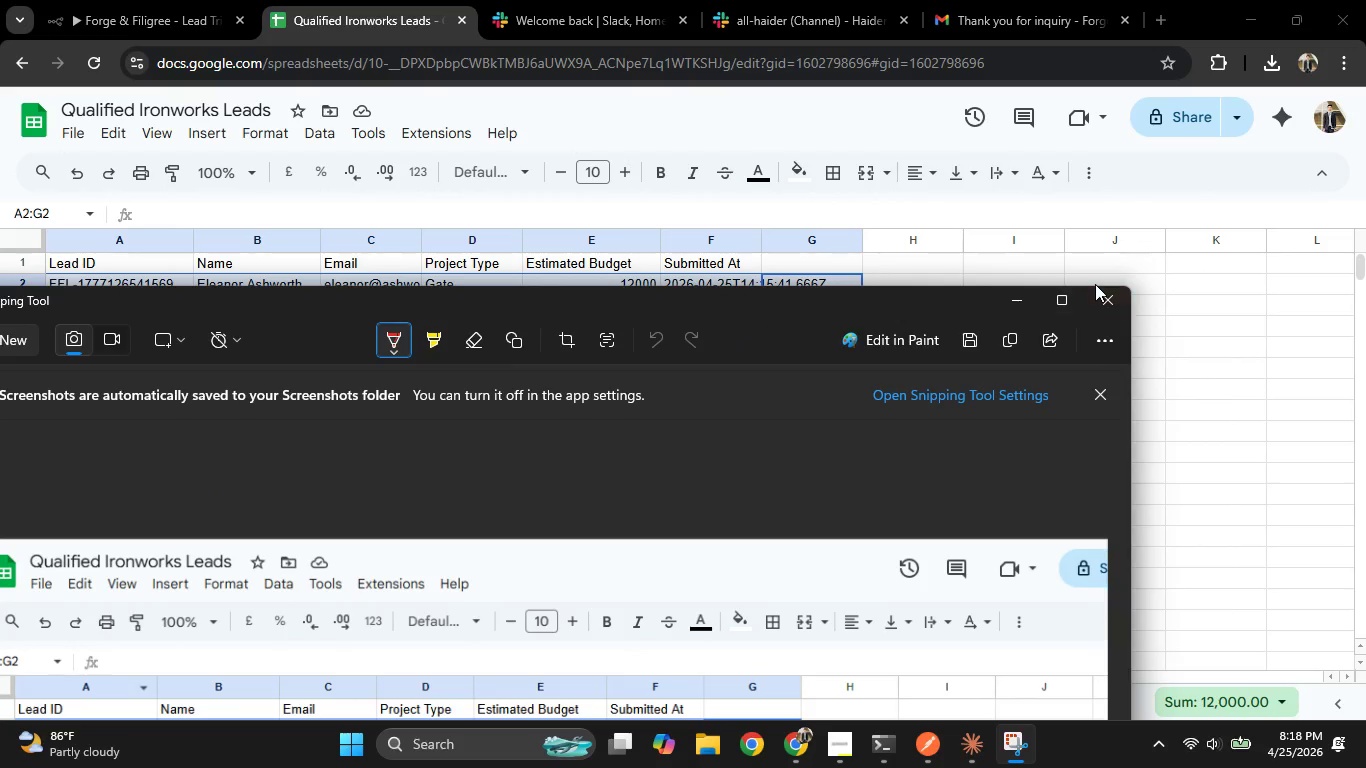 
left_click([1098, 298])
 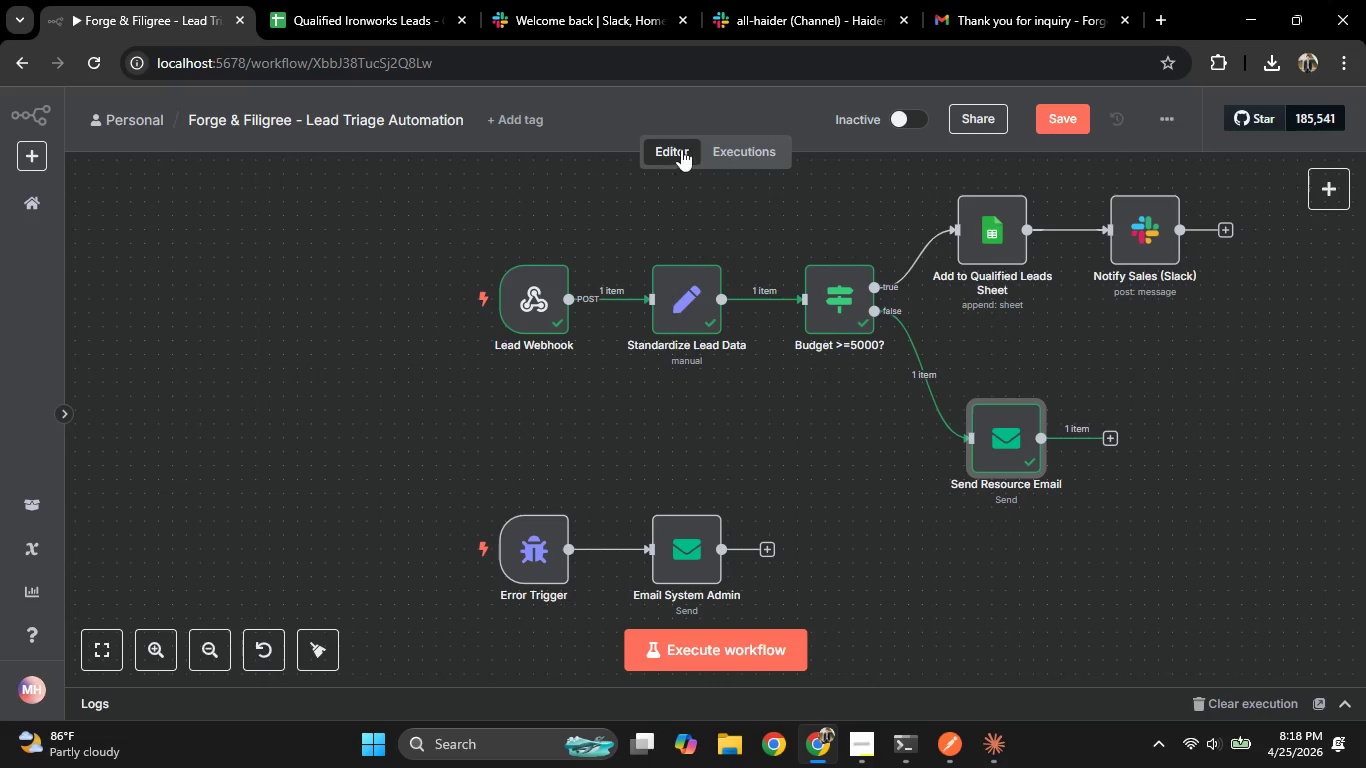 
double_click([720, 154])
 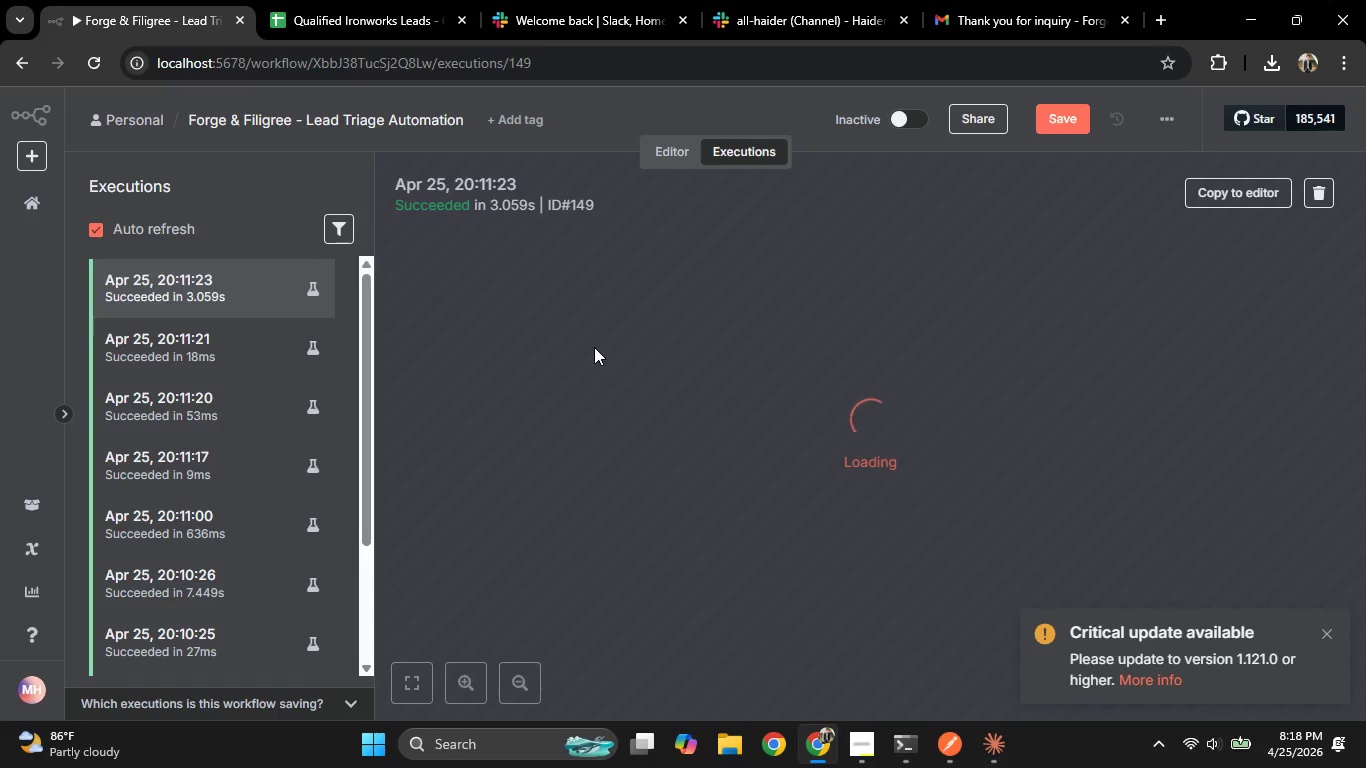 
wait(7.7)
 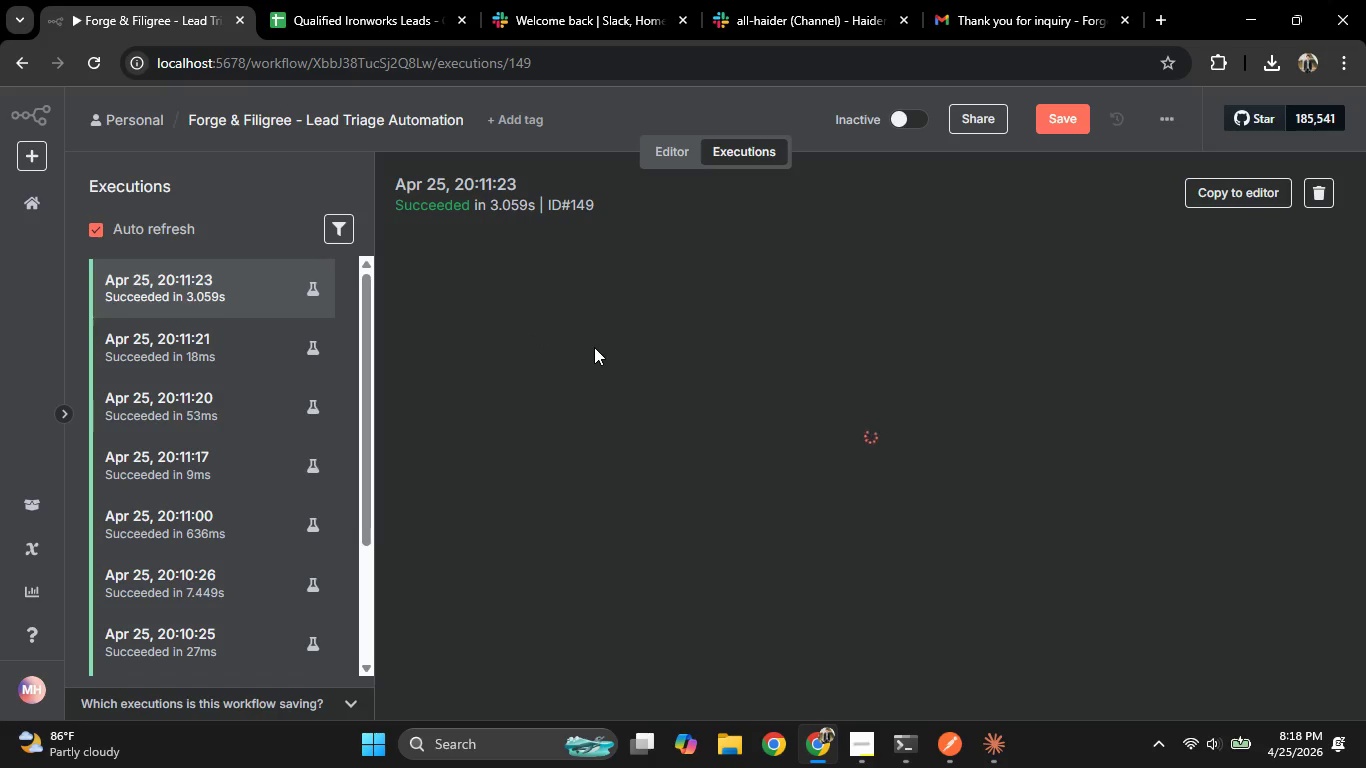 
left_click([1330, 641])
 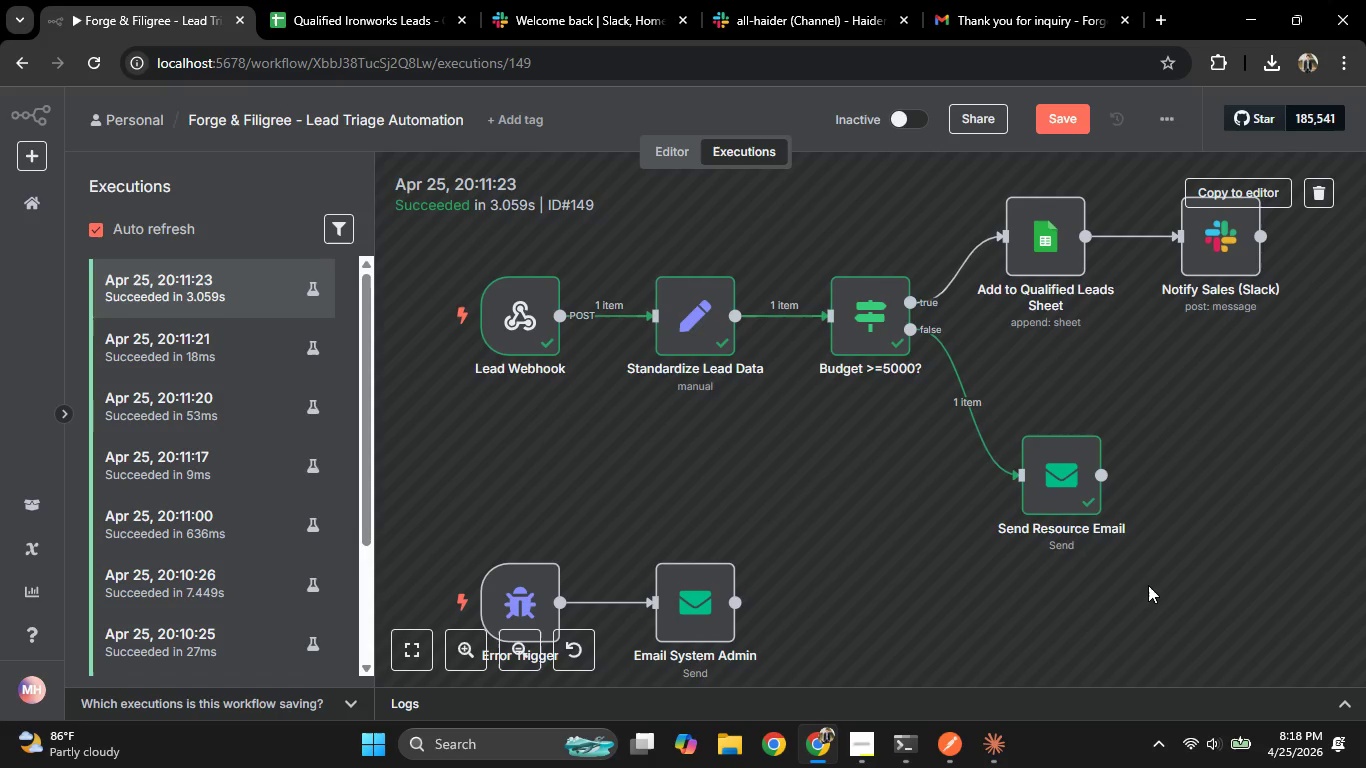 
hold_key(key=ControlLeft, duration=0.94)
scroll: coordinate [1138, 586], scroll_direction: down, amount: 2.0
 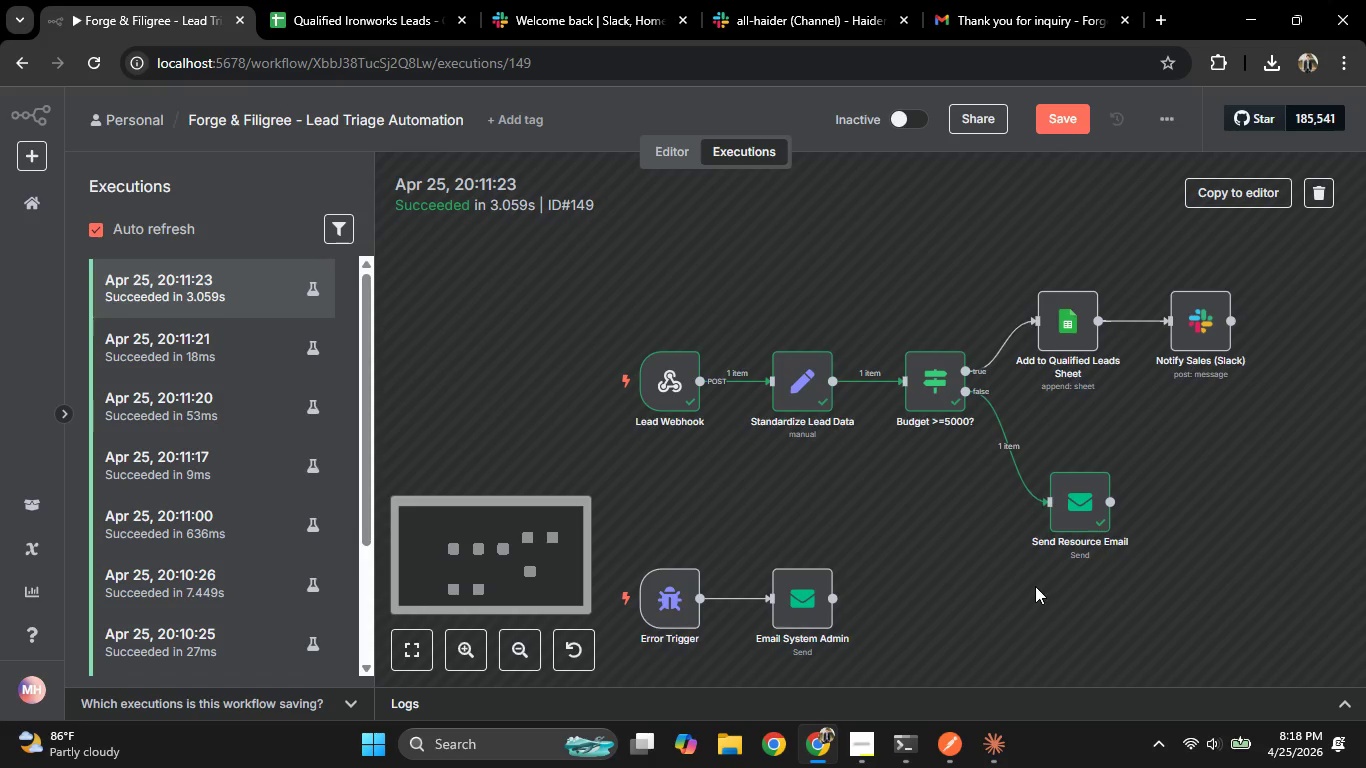 
hold_key(key=Space, duration=1.5)
 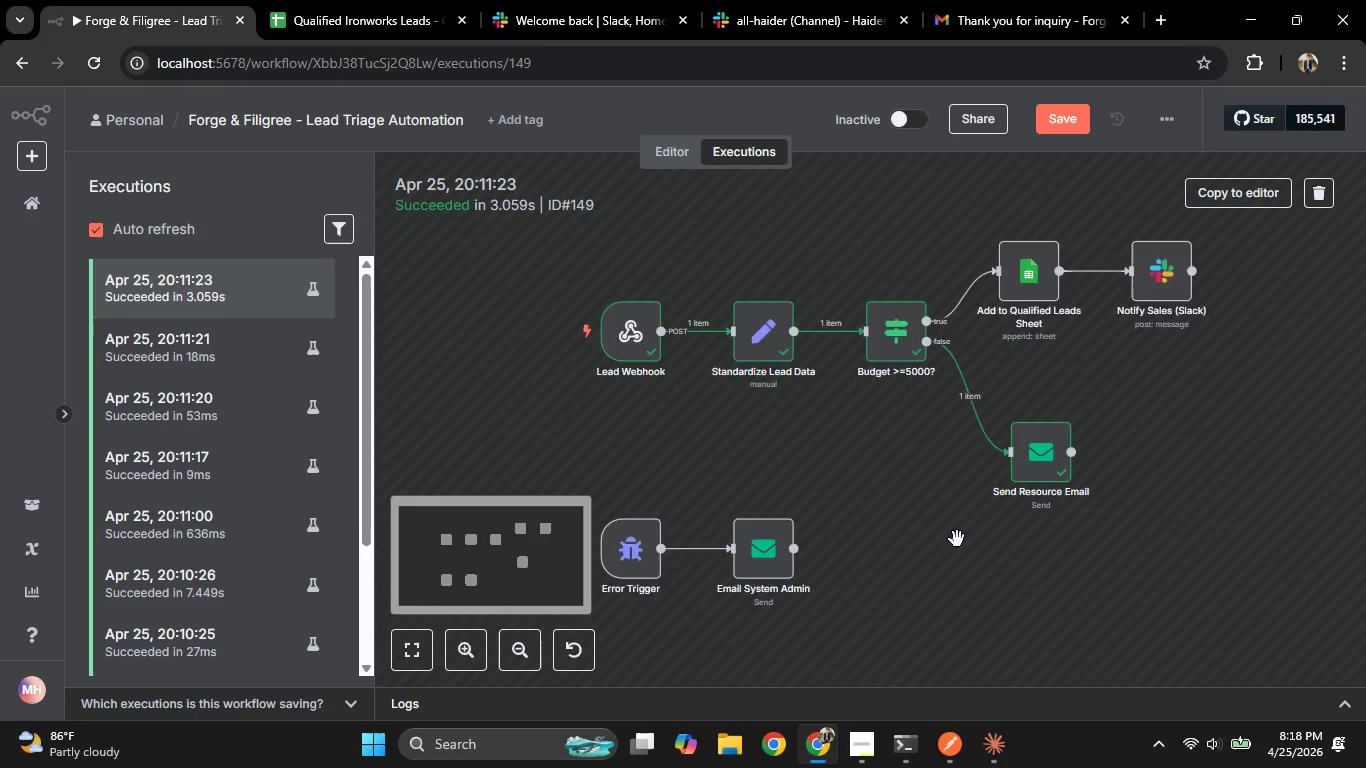 
left_click_drag(start_coordinate=[1003, 595], to_coordinate=[964, 545])
 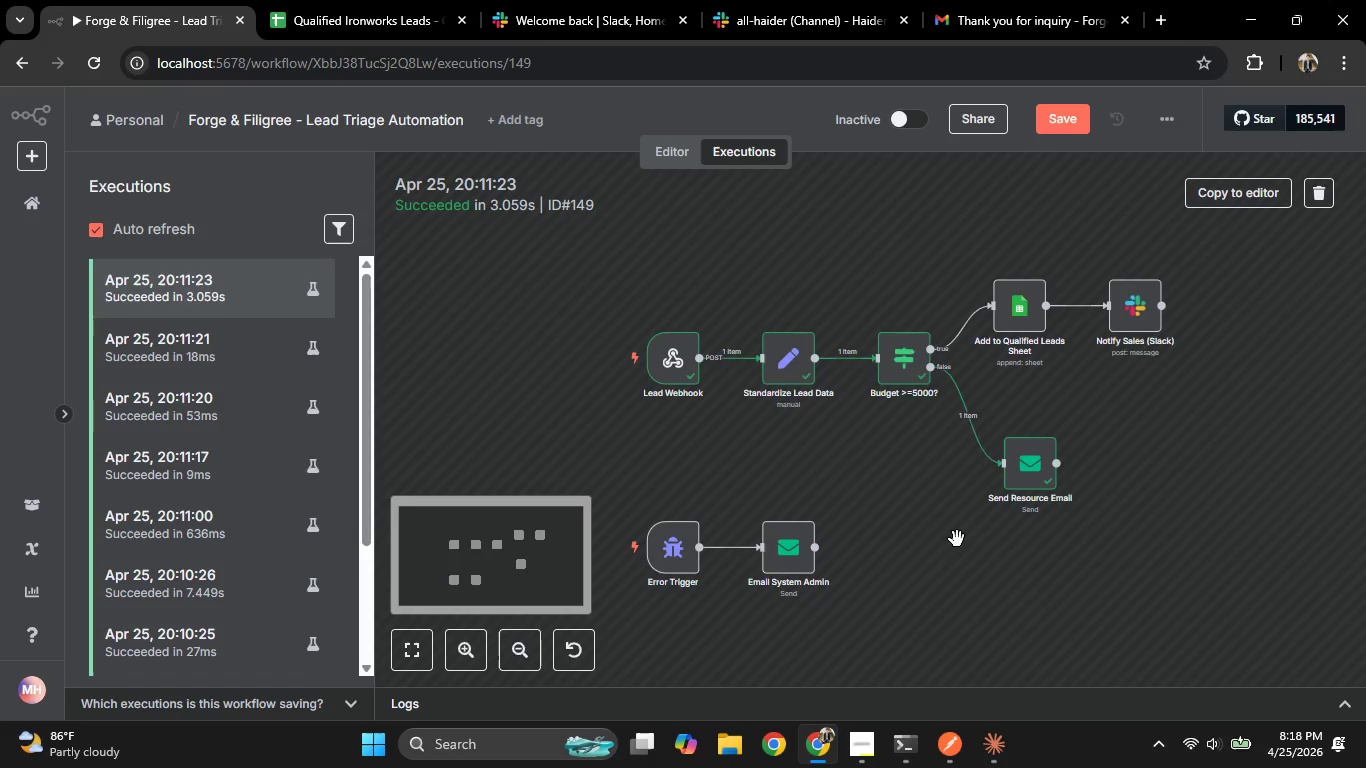 
key(Space)
 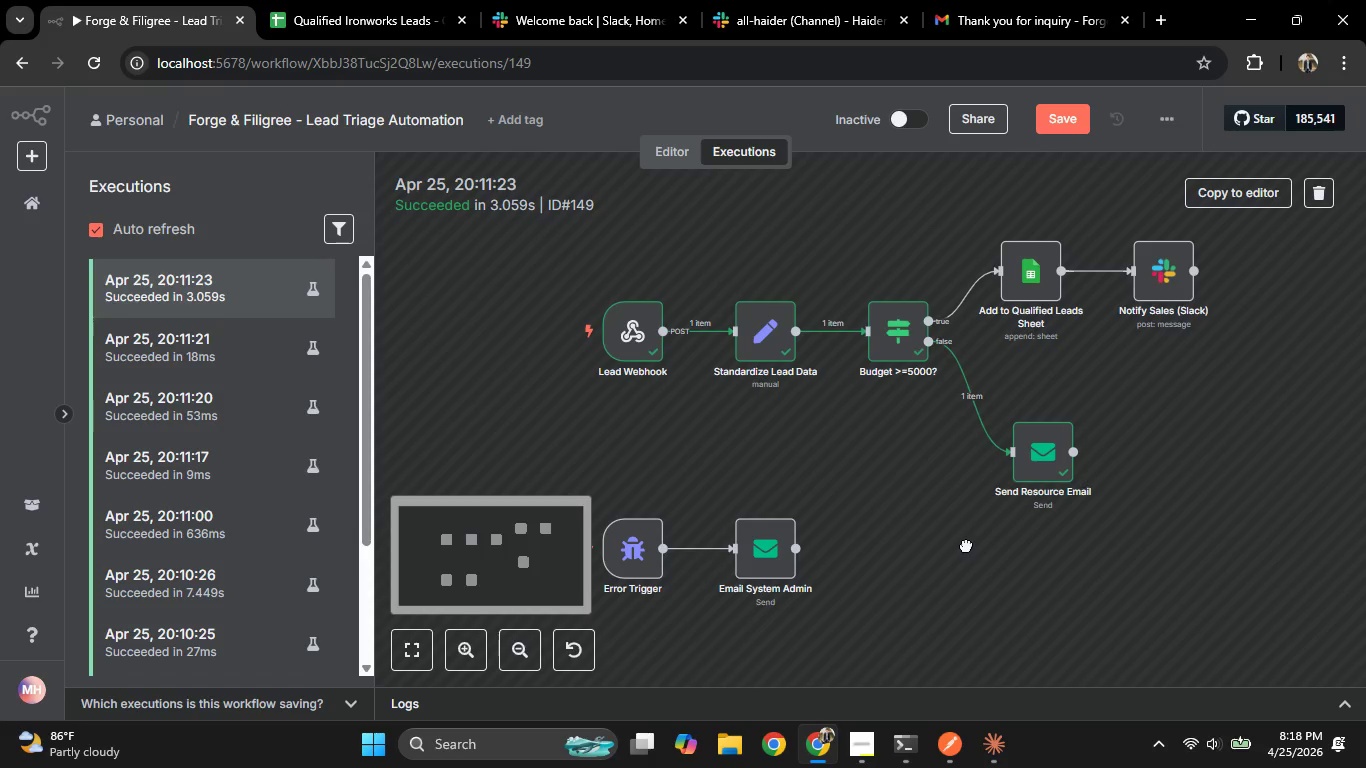 
key(Space)
 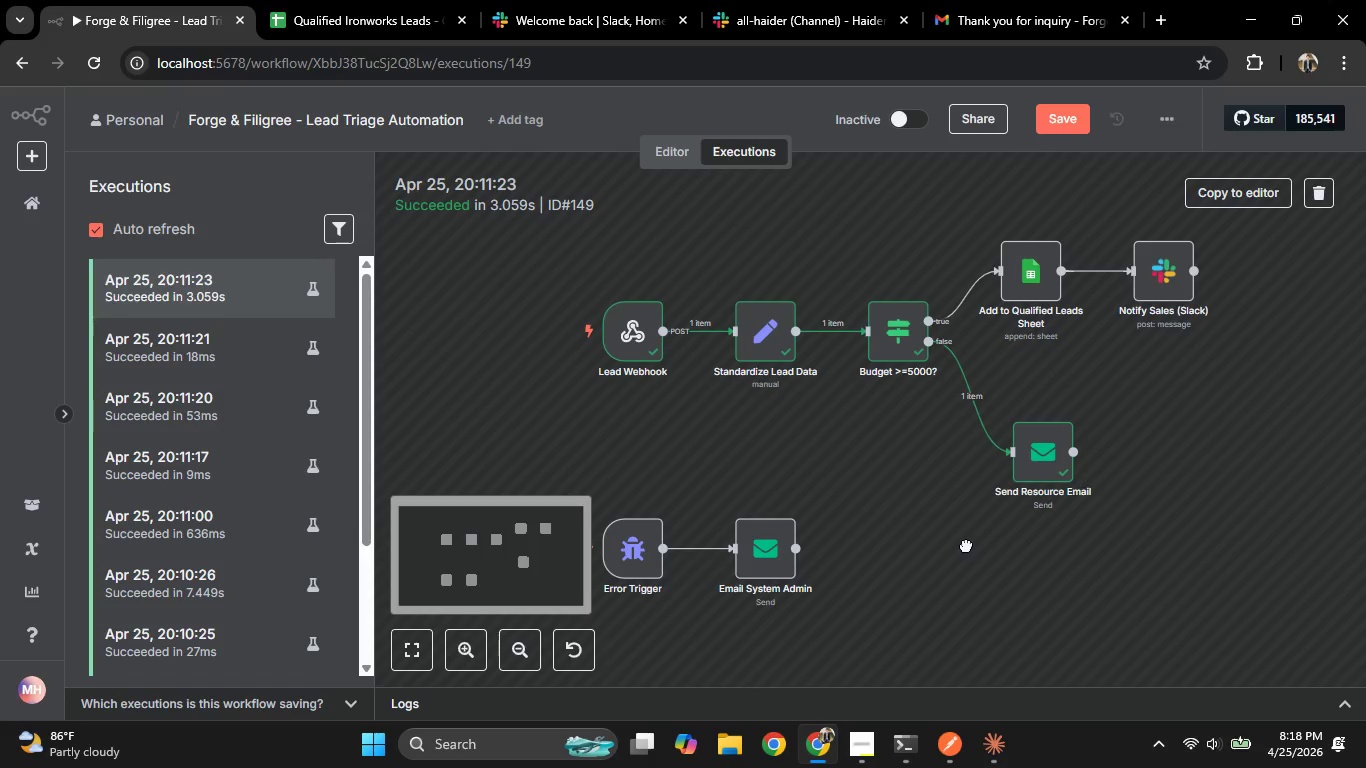 
key(Space)
 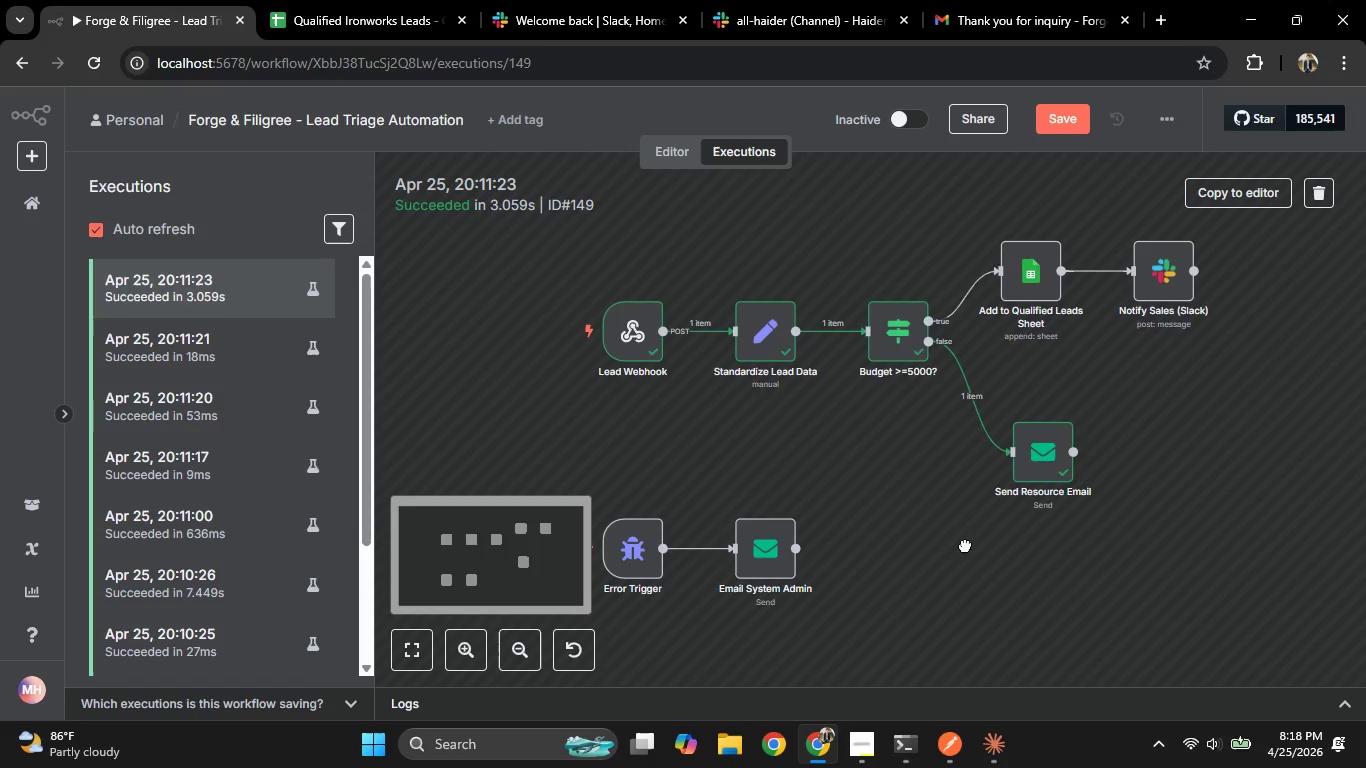 
key(Space)
 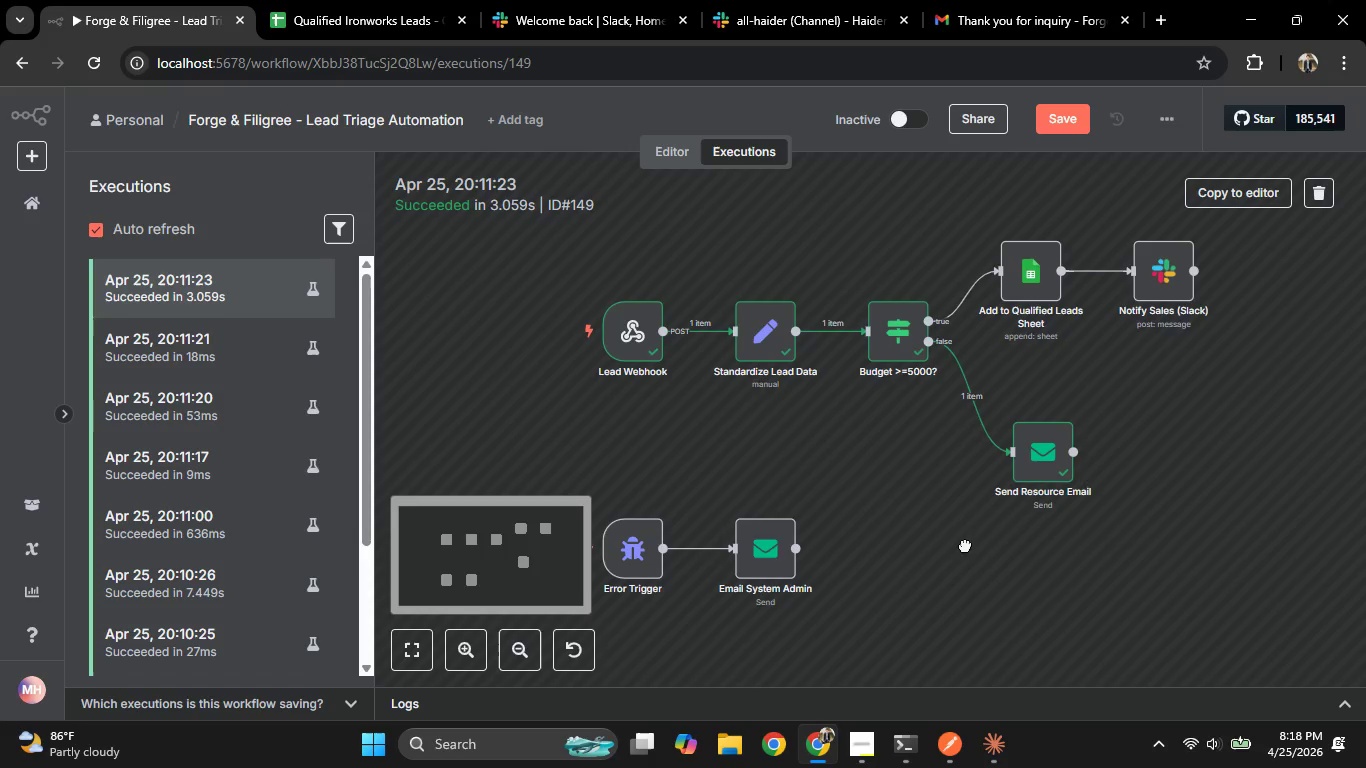 
key(Space)
 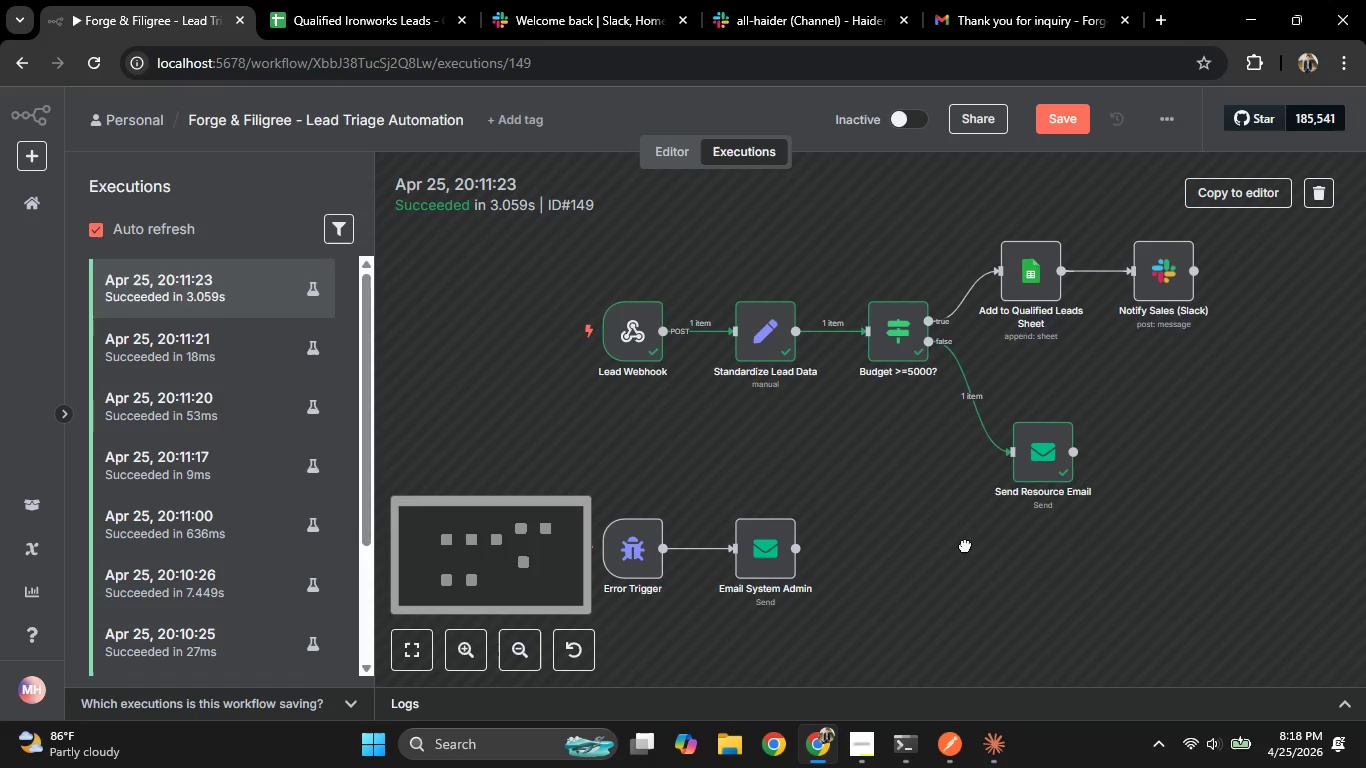 
key(Space)
 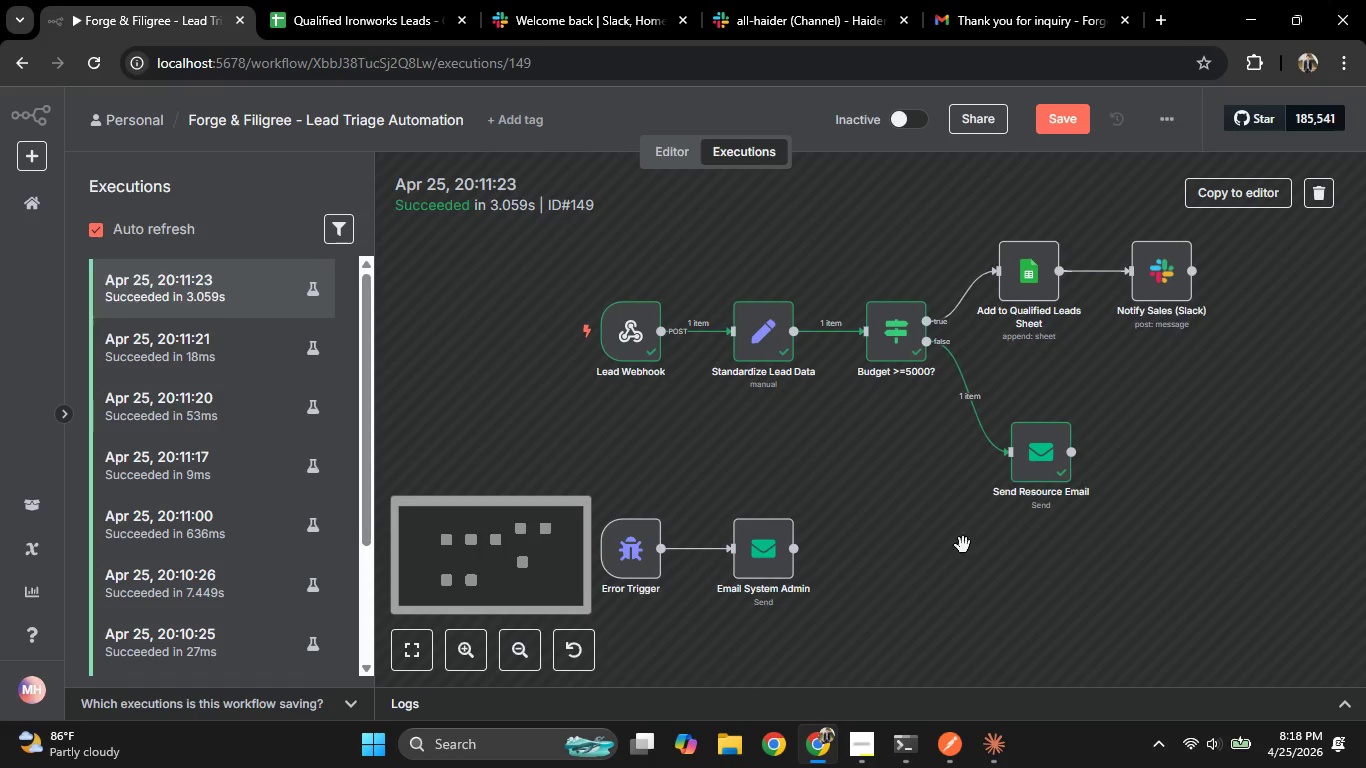 
key(Space)
 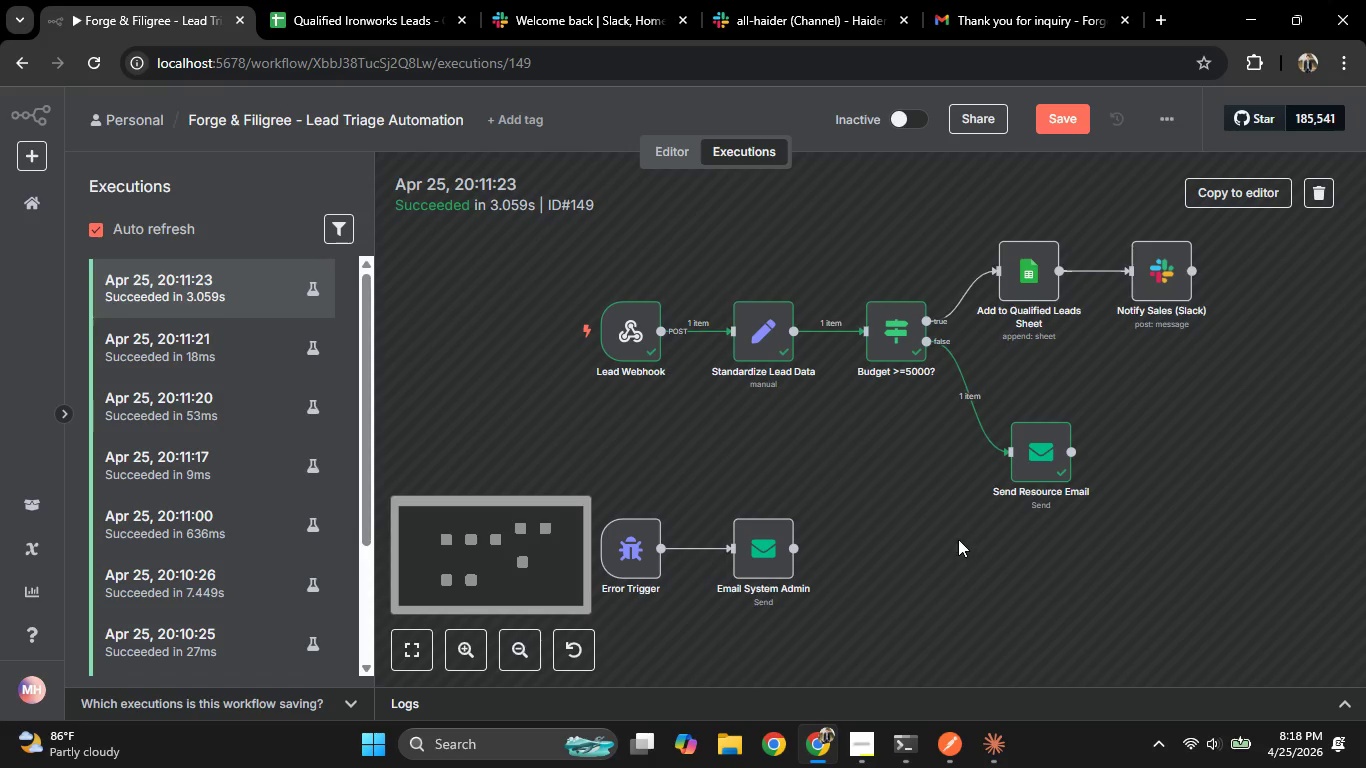 
hold_key(key=ControlLeft, duration=0.5)
scroll: coordinate [957, 539], scroll_direction: down, amount: 1.0
 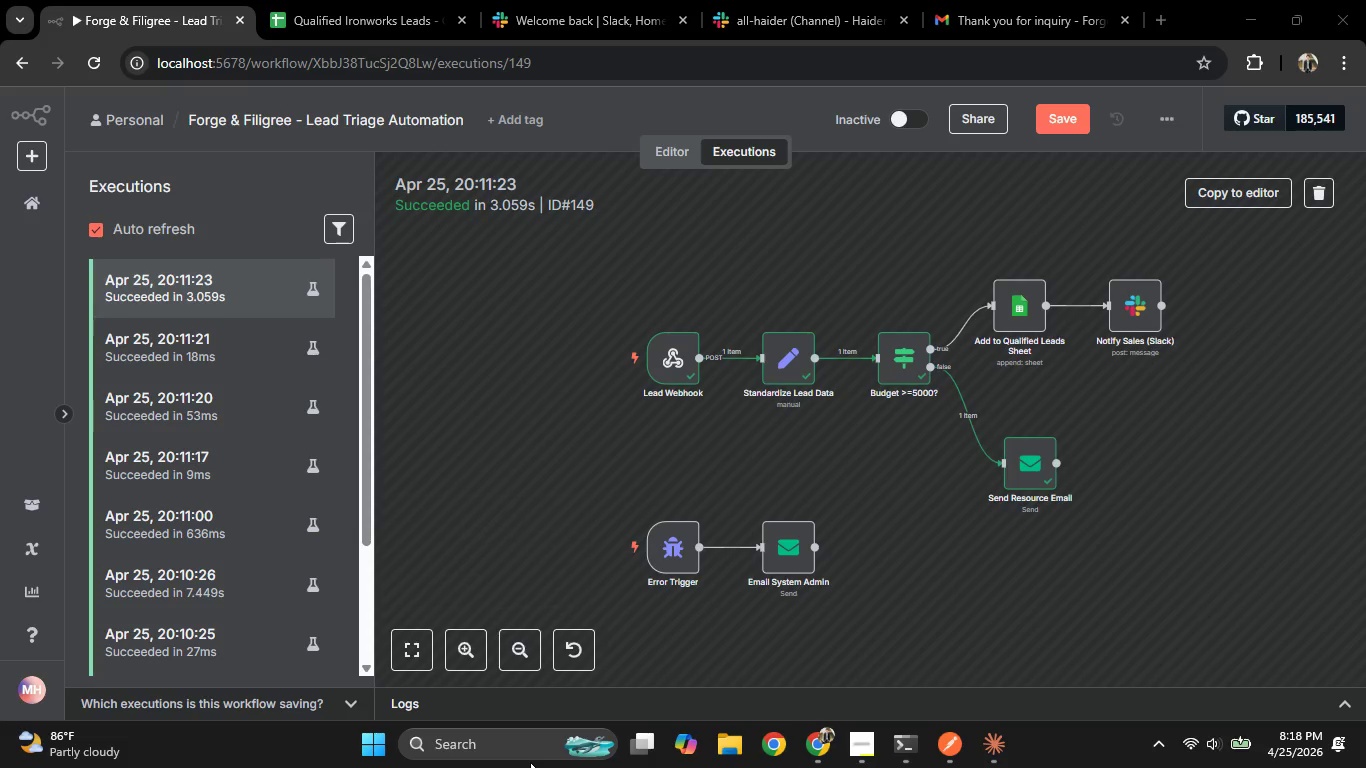 
double_click([516, 732])
 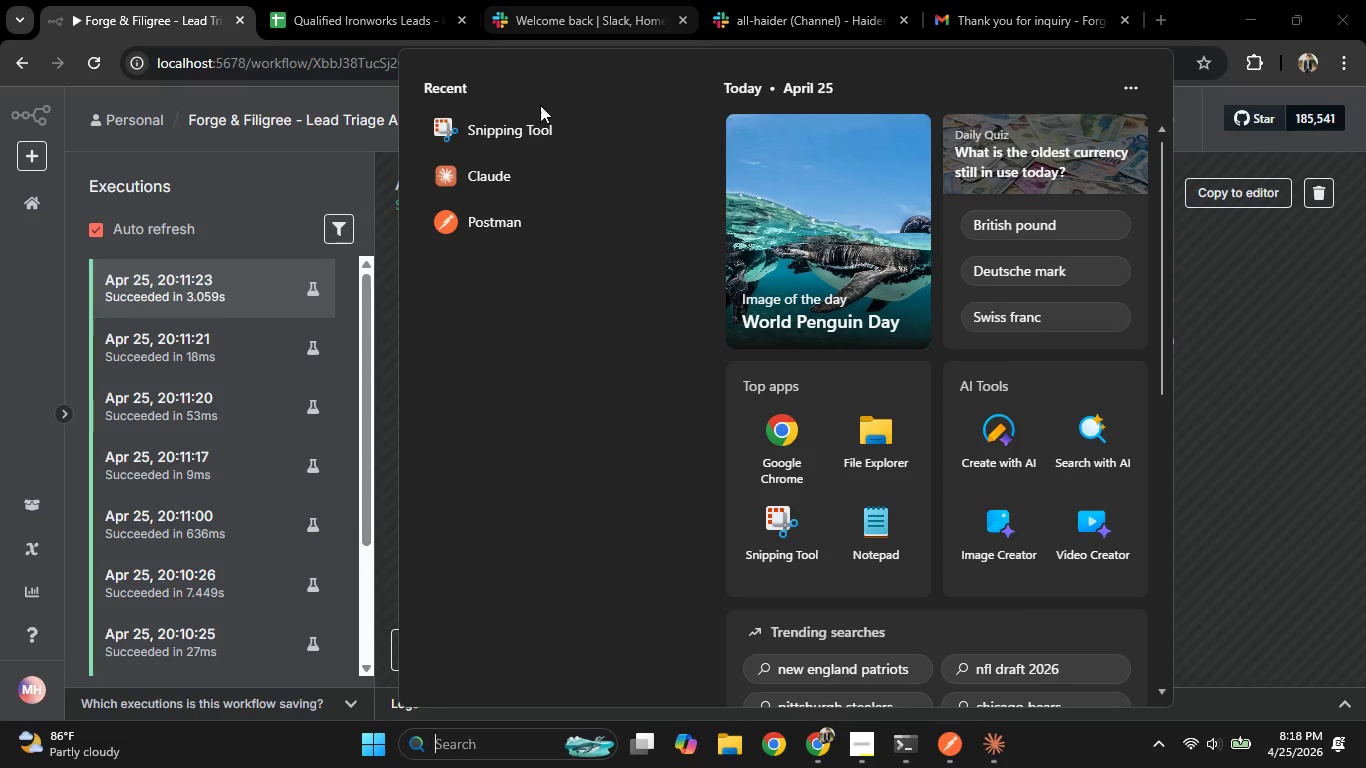 
left_click([543, 134])
 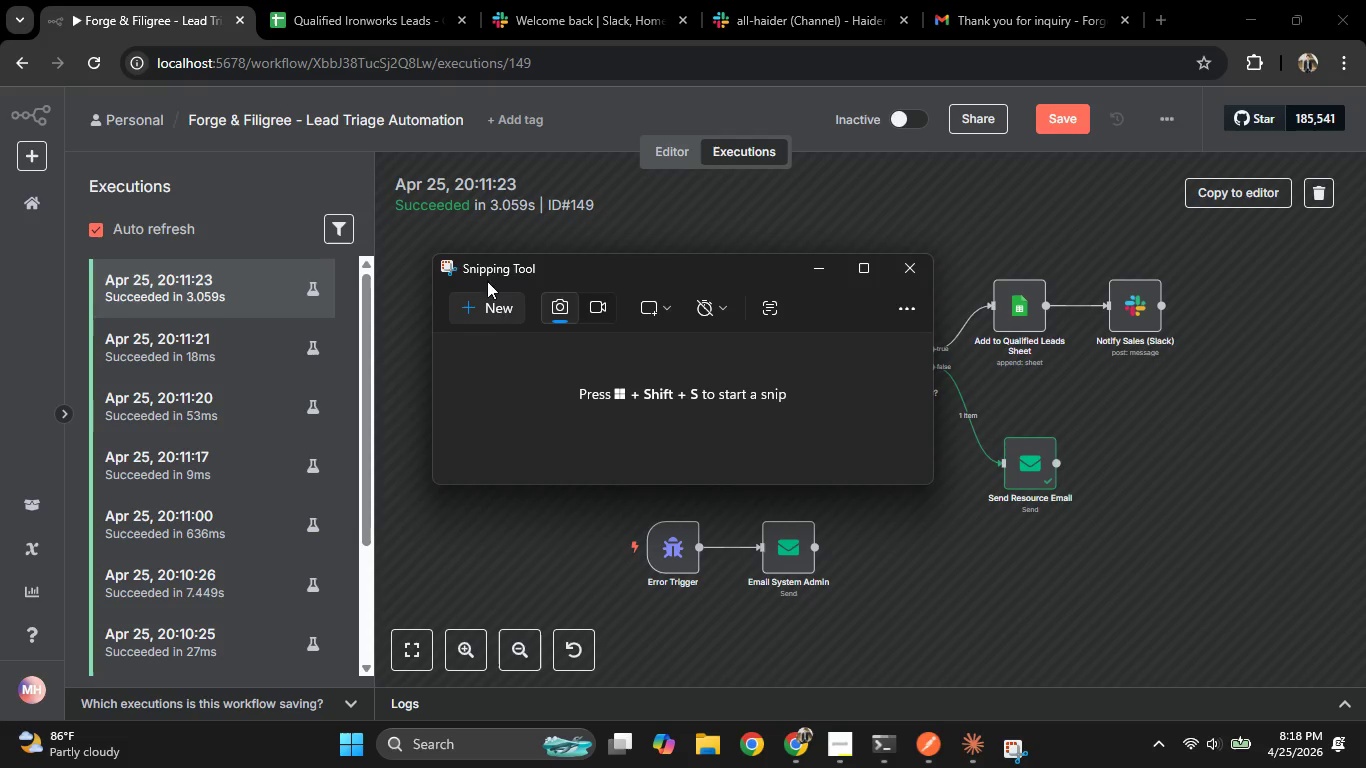 
left_click([493, 309])
 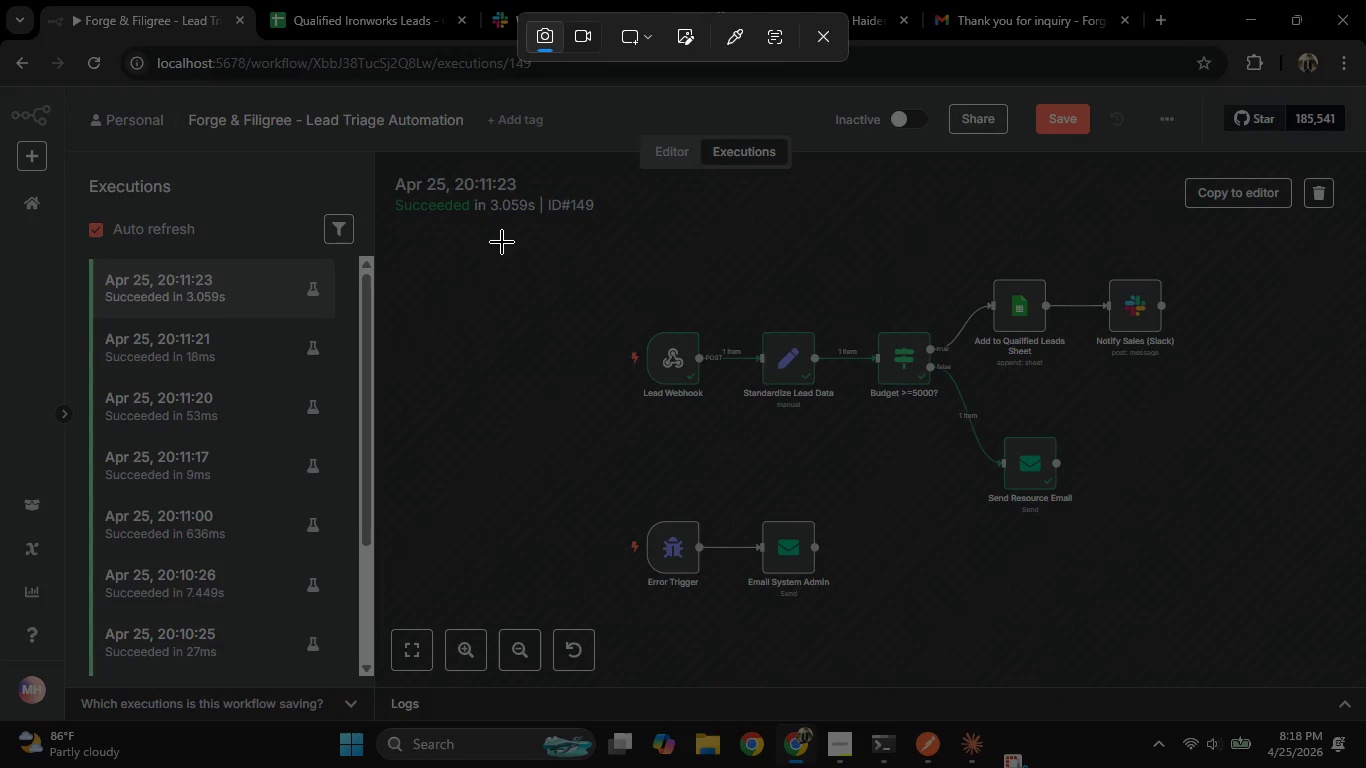 
left_click_drag(start_coordinate=[492, 238], to_coordinate=[1260, 620])
 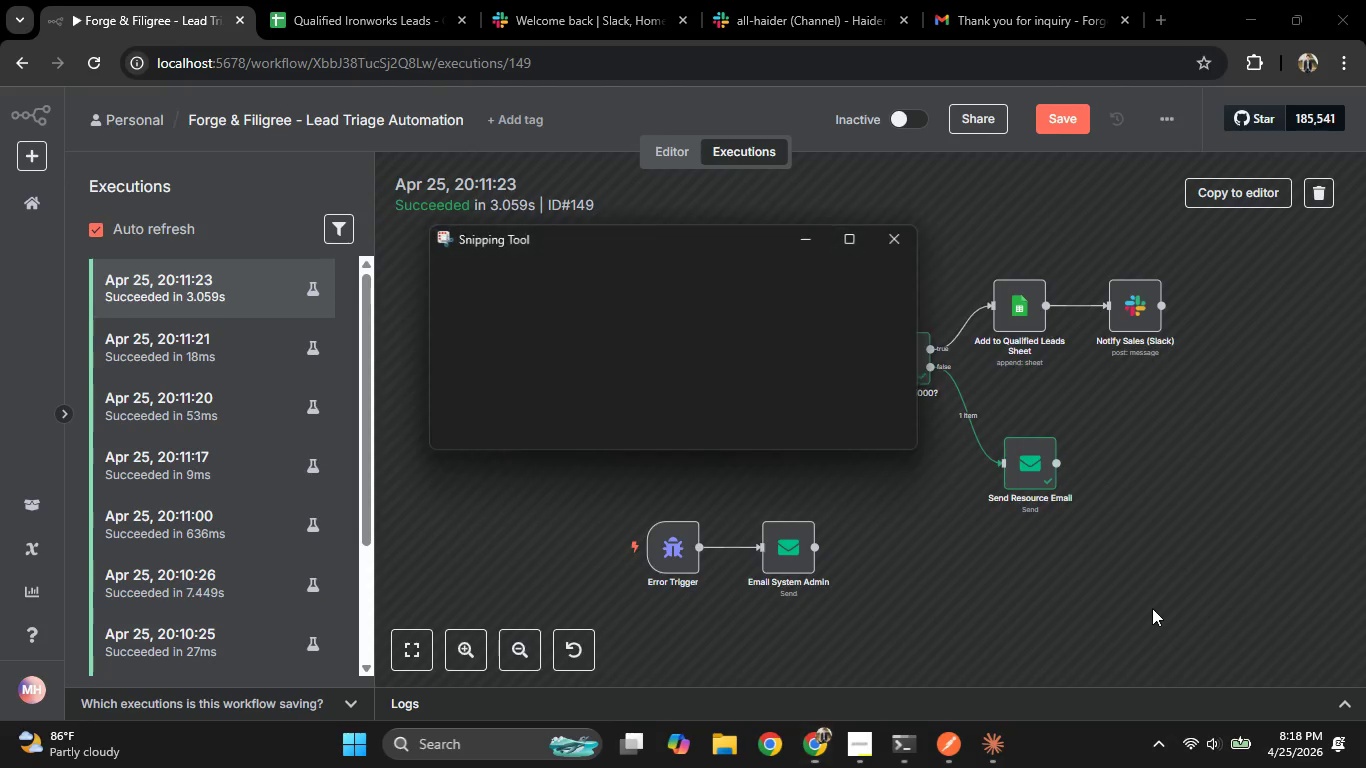 
key(Control+ControlLeft)
 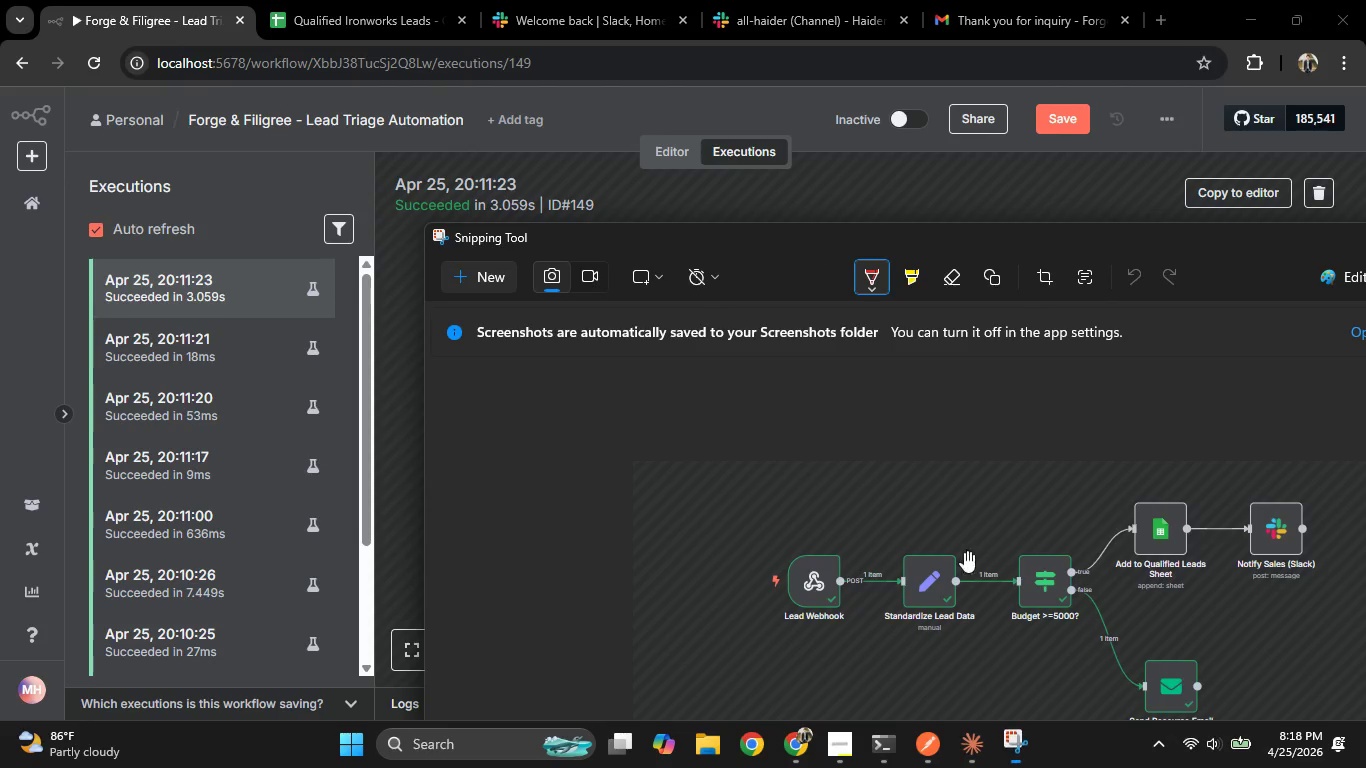 
key(Control+S)
 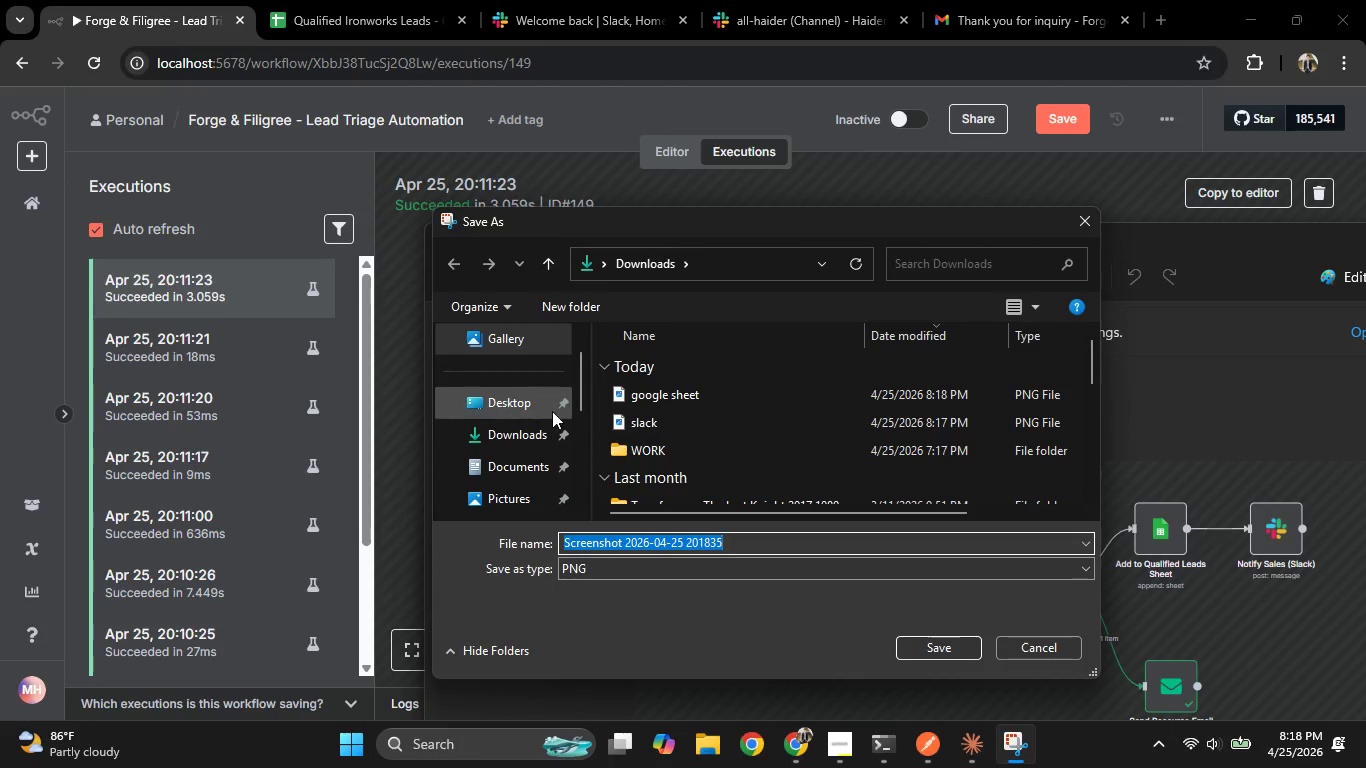 
left_click([521, 430])
 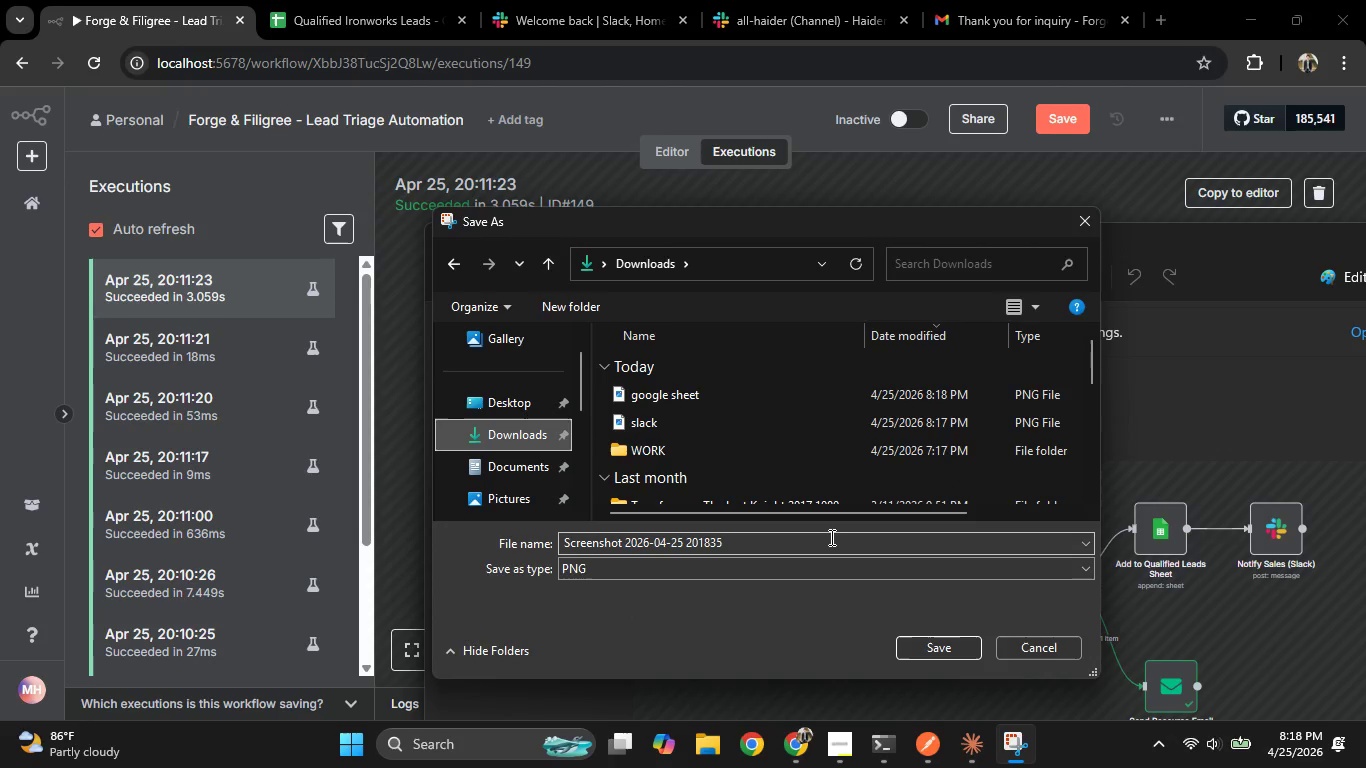 
left_click([828, 537])
 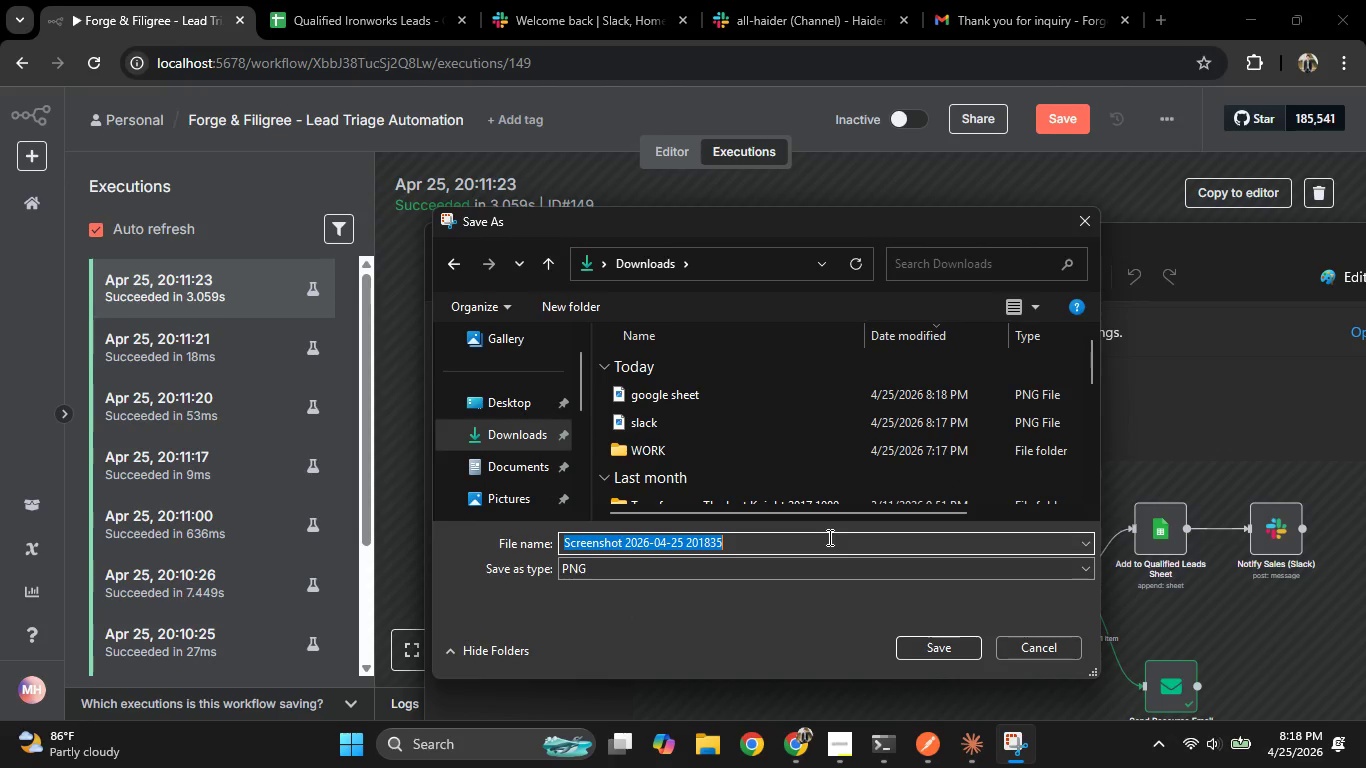 
type(workflow u)
 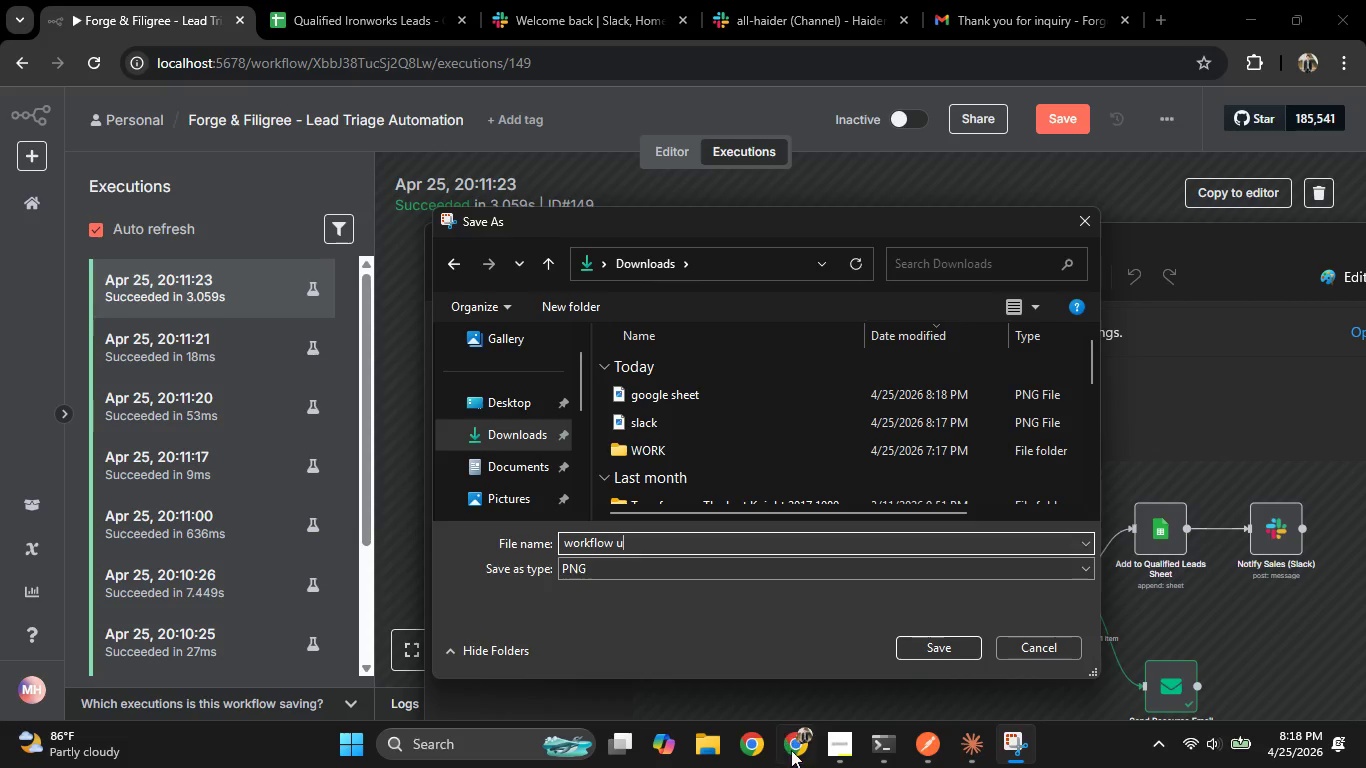 
type(nder 5000)
 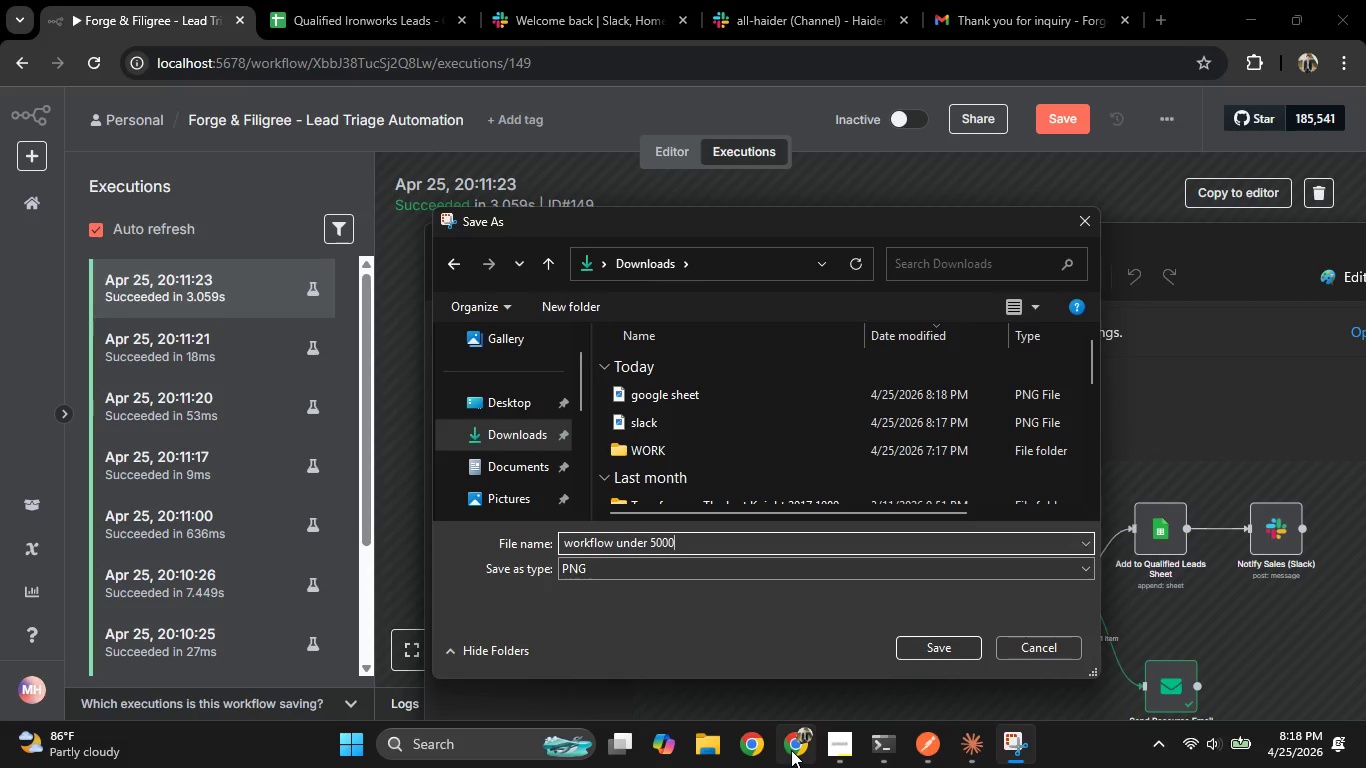 
key(Enter)
 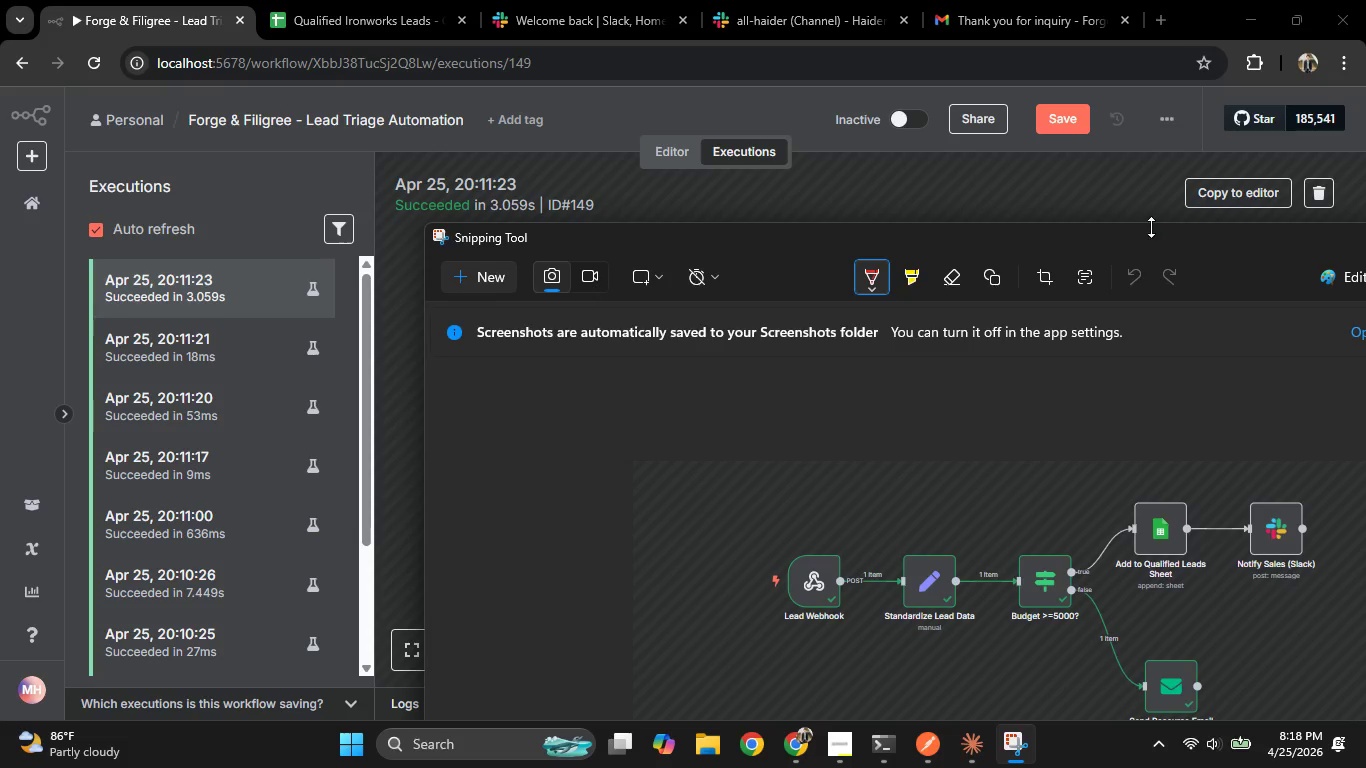 
left_click_drag(start_coordinate=[1152, 245], to_coordinate=[911, 264])
 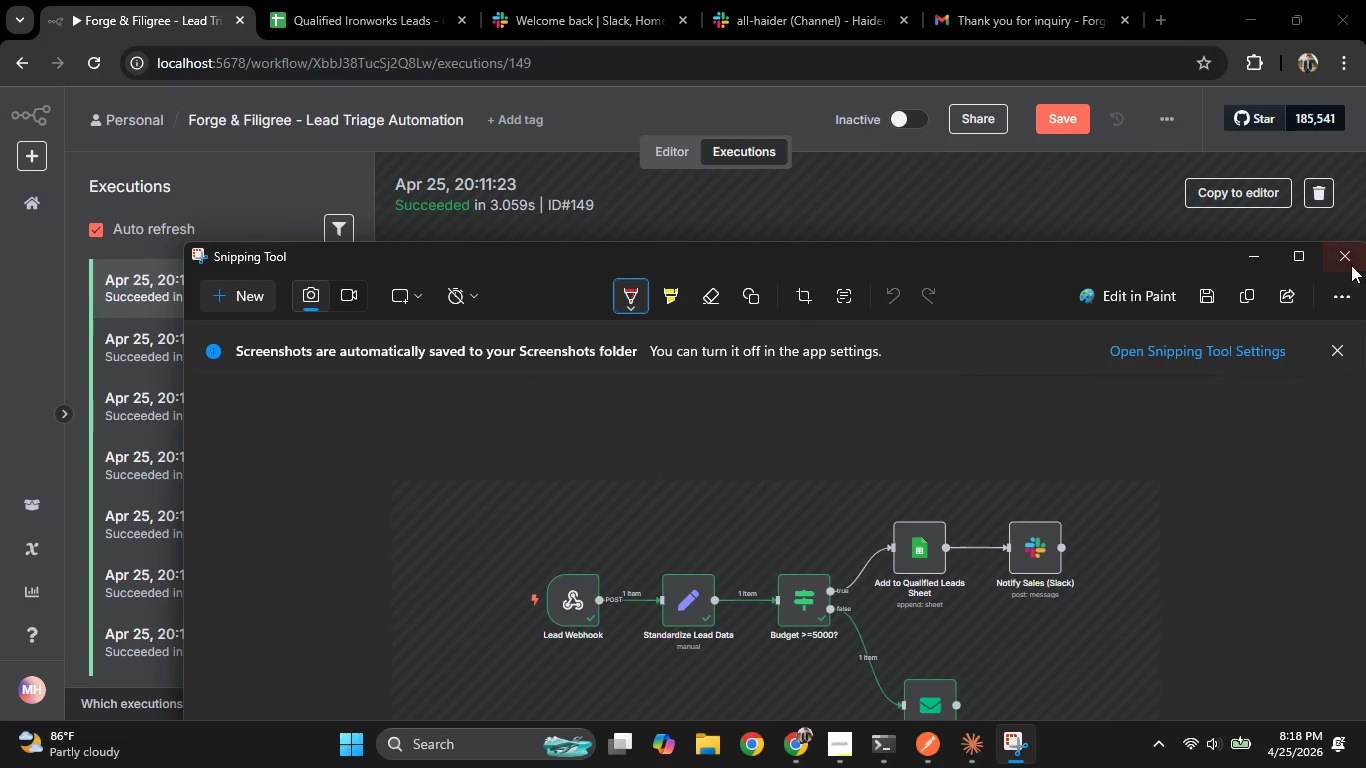 
left_click([1348, 256])
 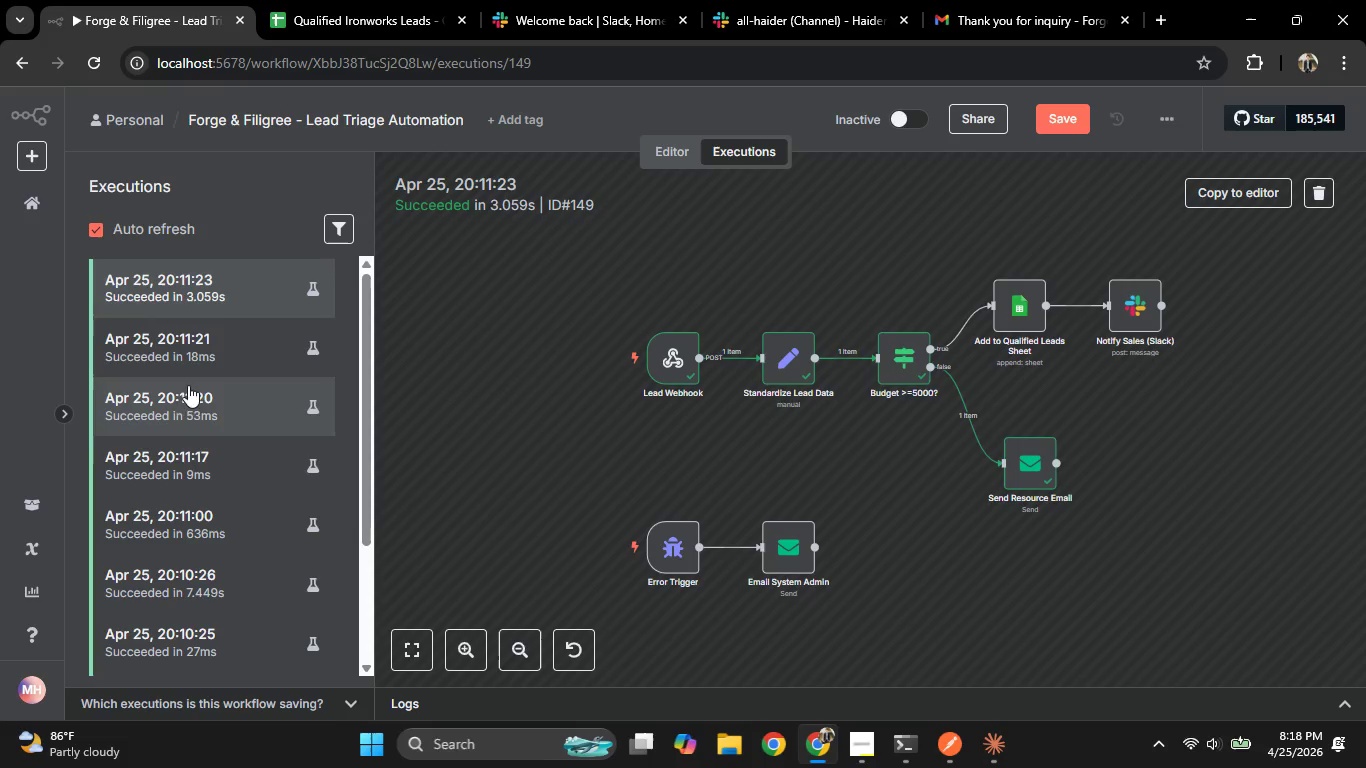 
left_click([199, 328])
 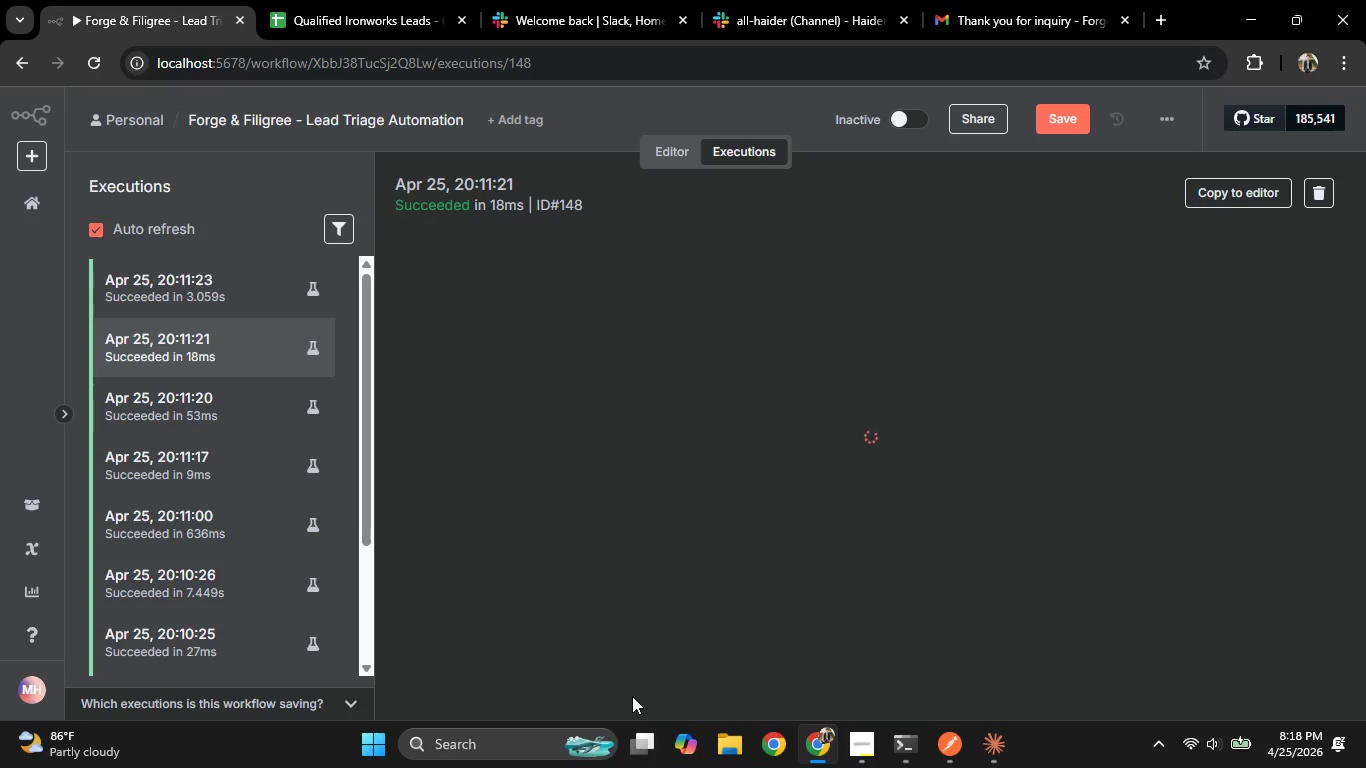 
mouse_move([582, 719])
 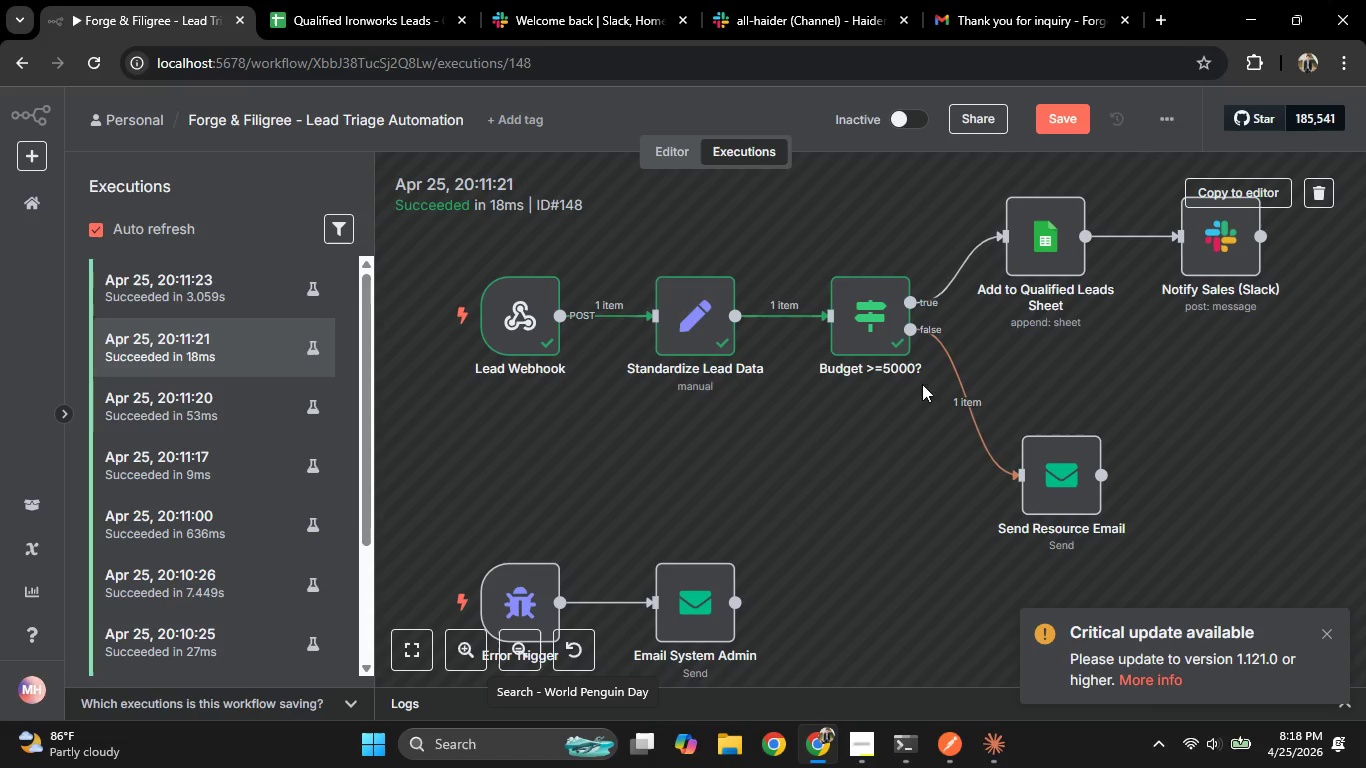 
hold_key(key=ControlLeft, duration=0.59)
scroll: coordinate [914, 388], scroll_direction: down, amount: 2.0
 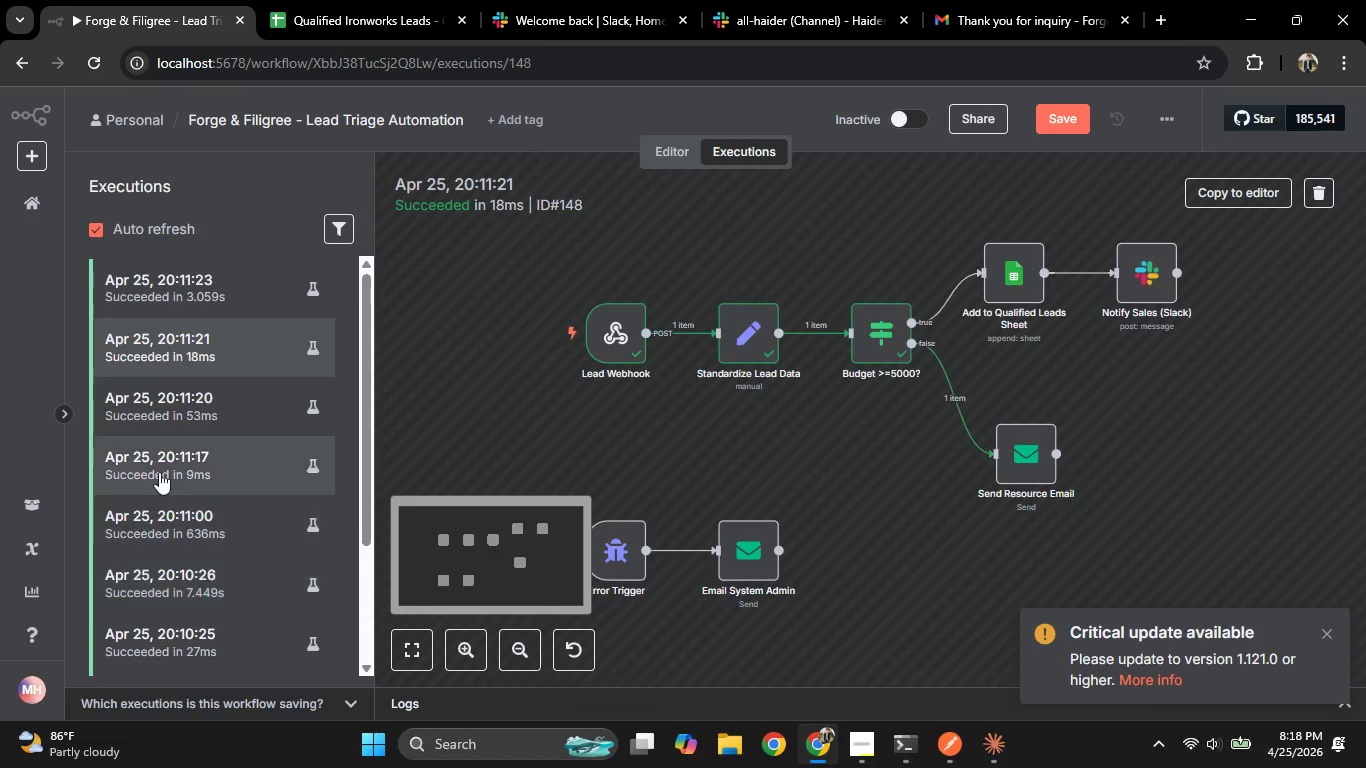 
left_click([212, 385])
 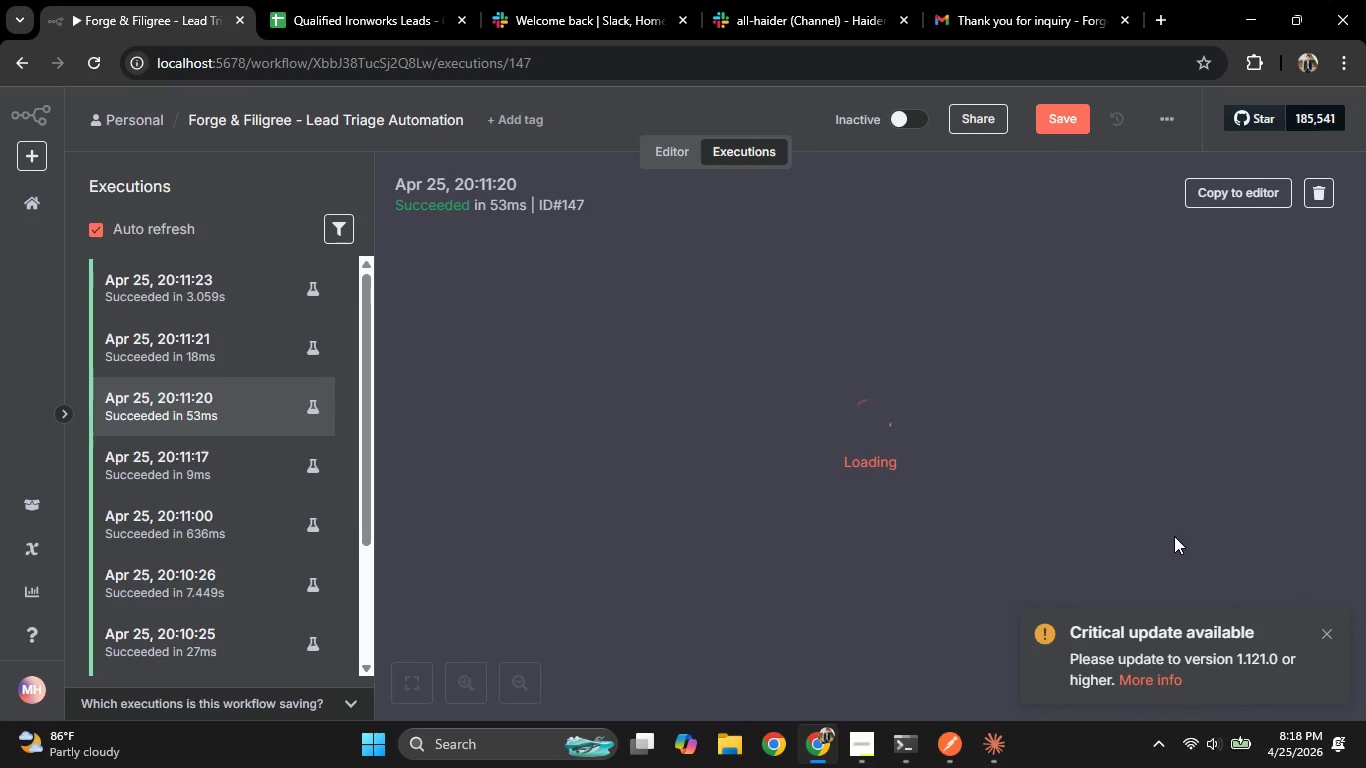 
wait(5.47)
 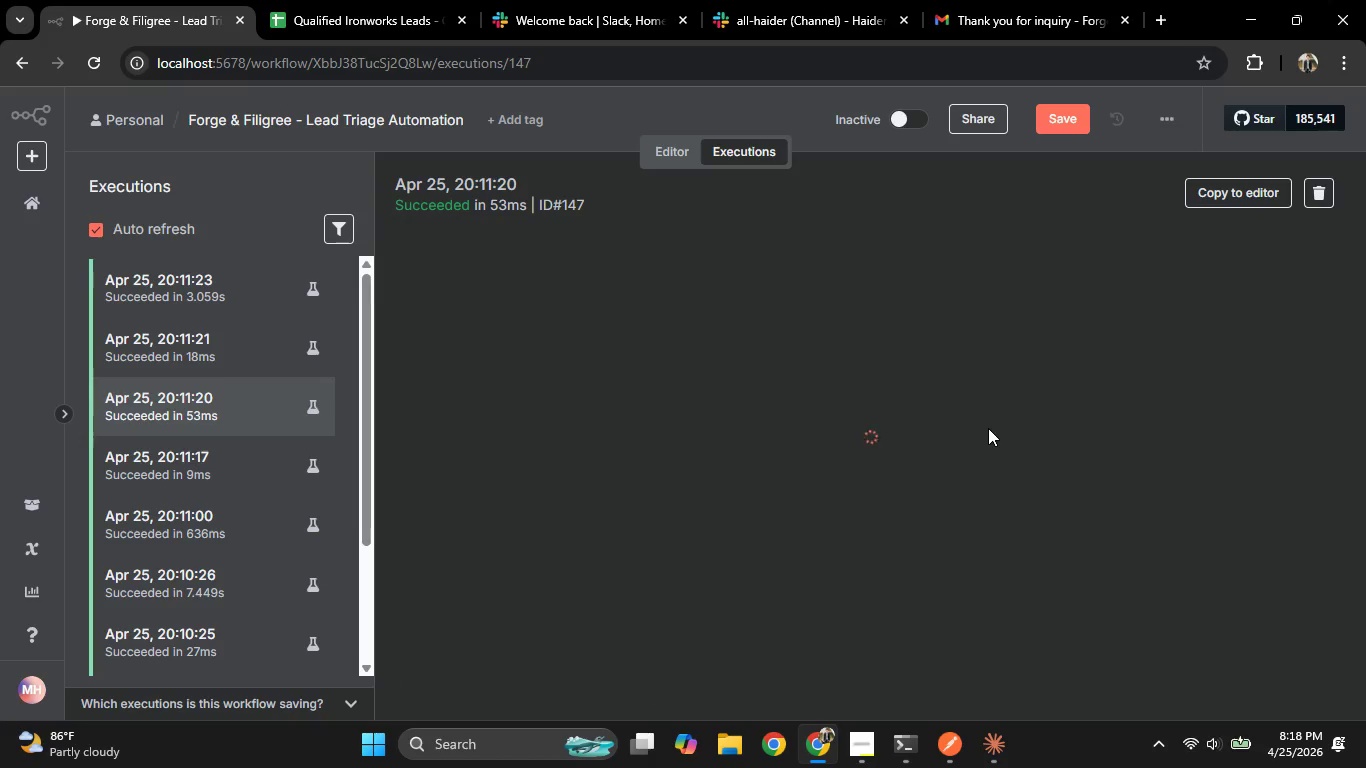 
left_click([1321, 628])
 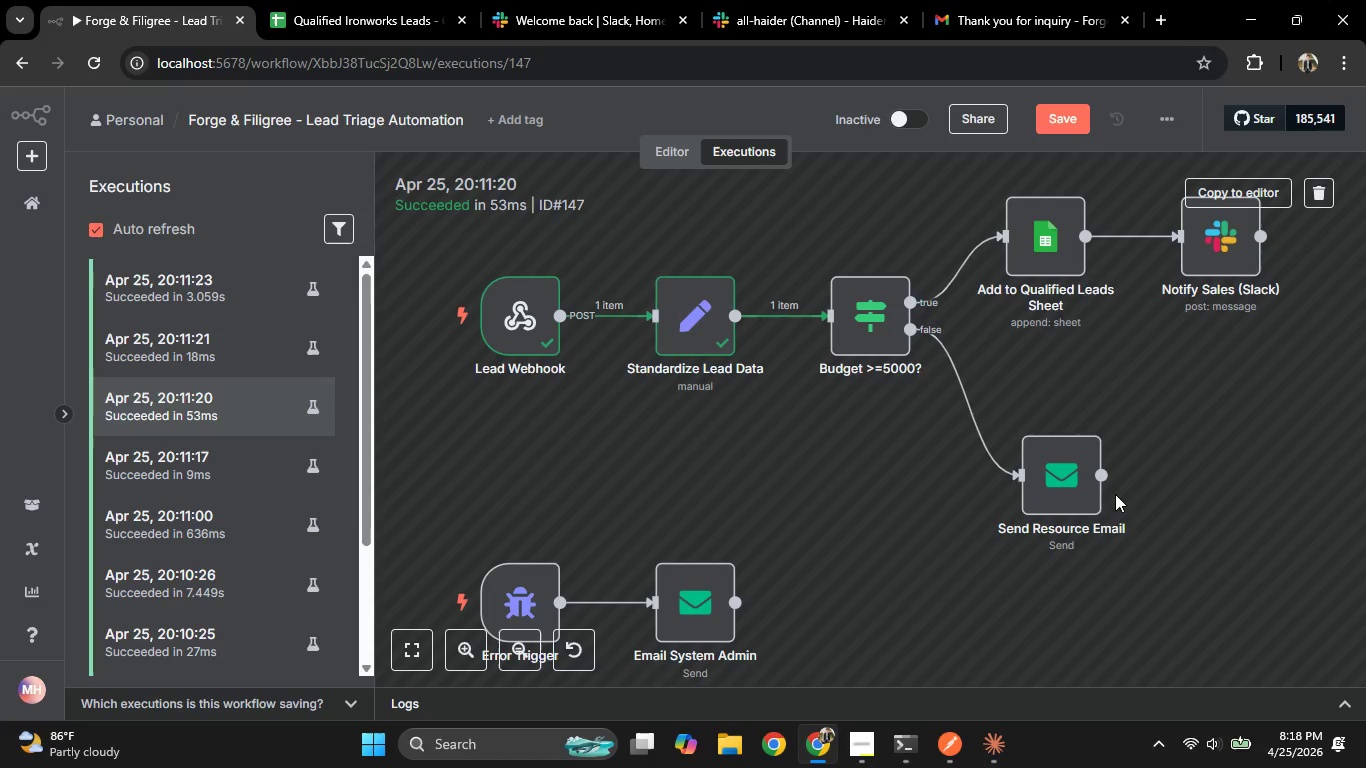 
hold_key(key=ControlLeft, duration=0.62)
scroll: coordinate [1115, 494], scroll_direction: down, amount: 2.0
 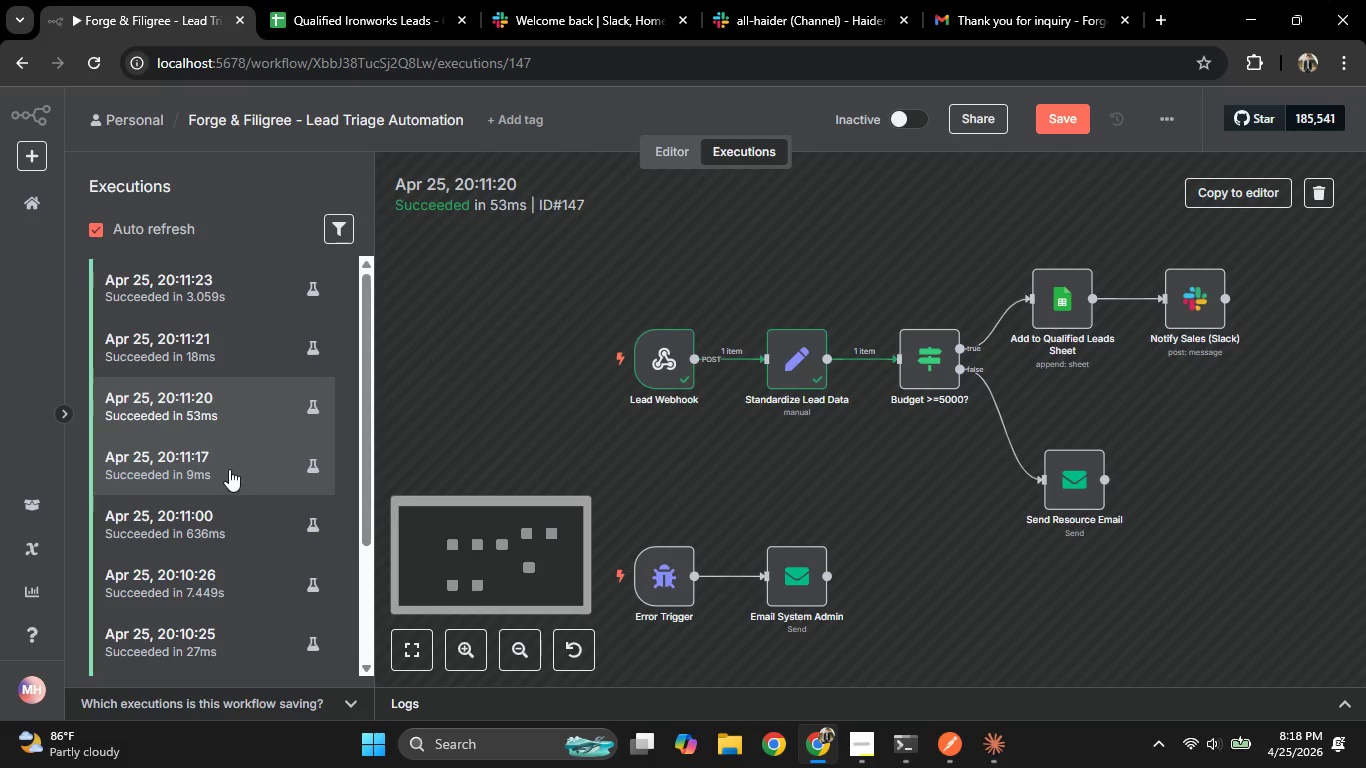 
left_click([227, 468])
 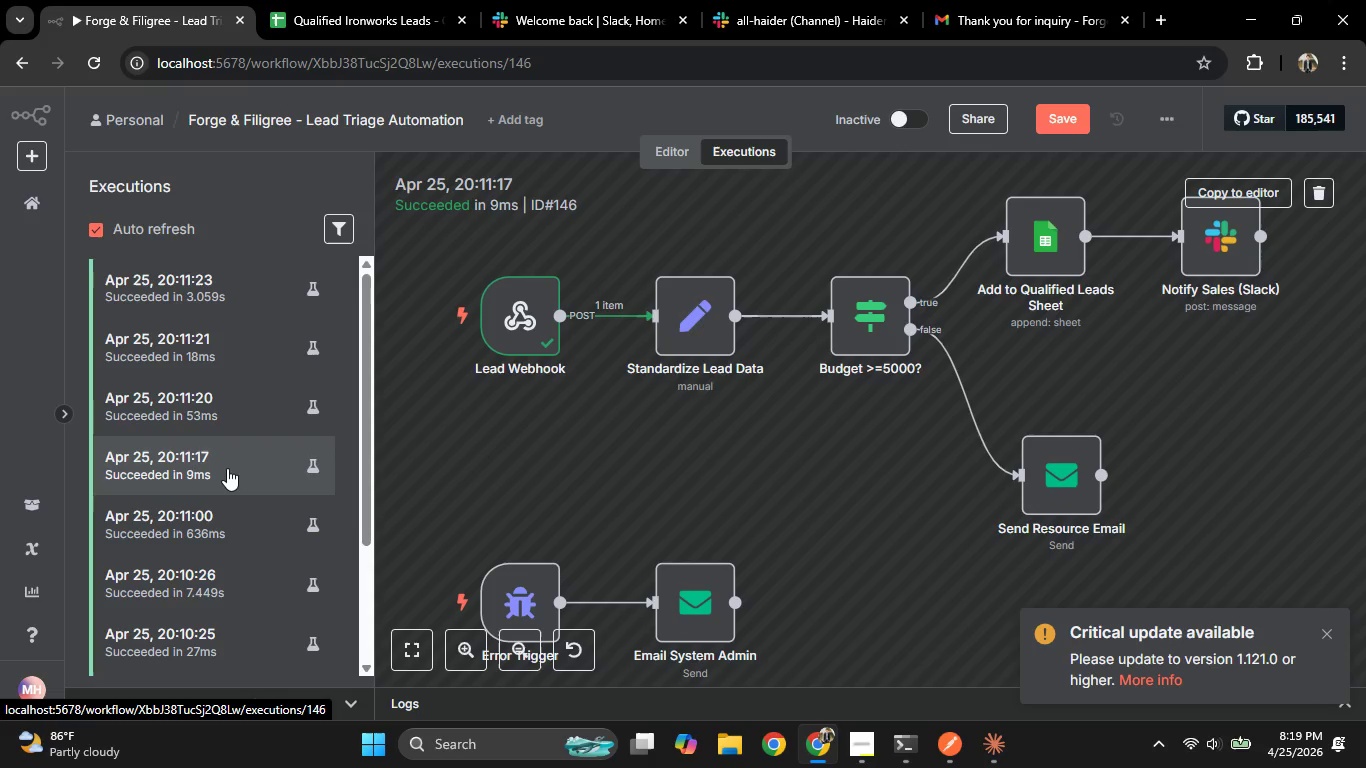 
wait(6.91)
 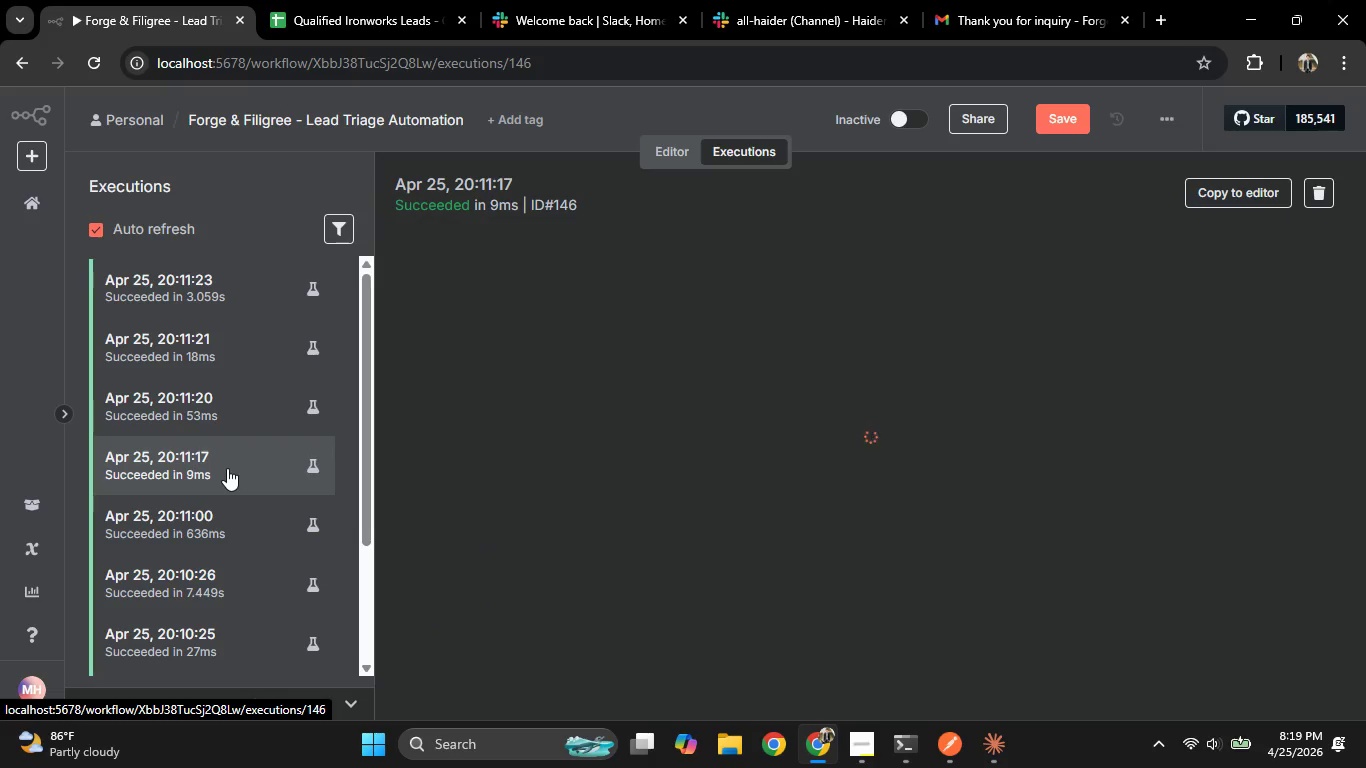 
left_click([208, 289])
 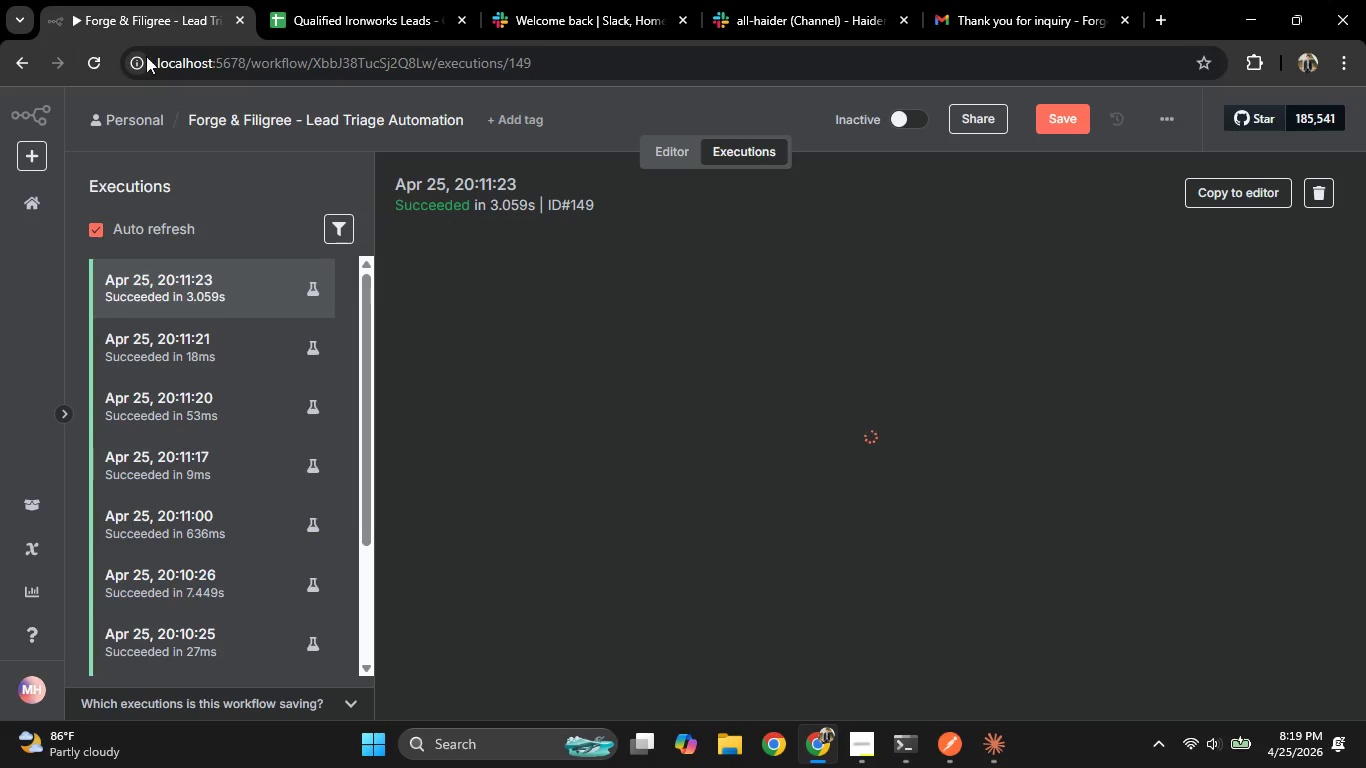 
left_click([680, 154])
 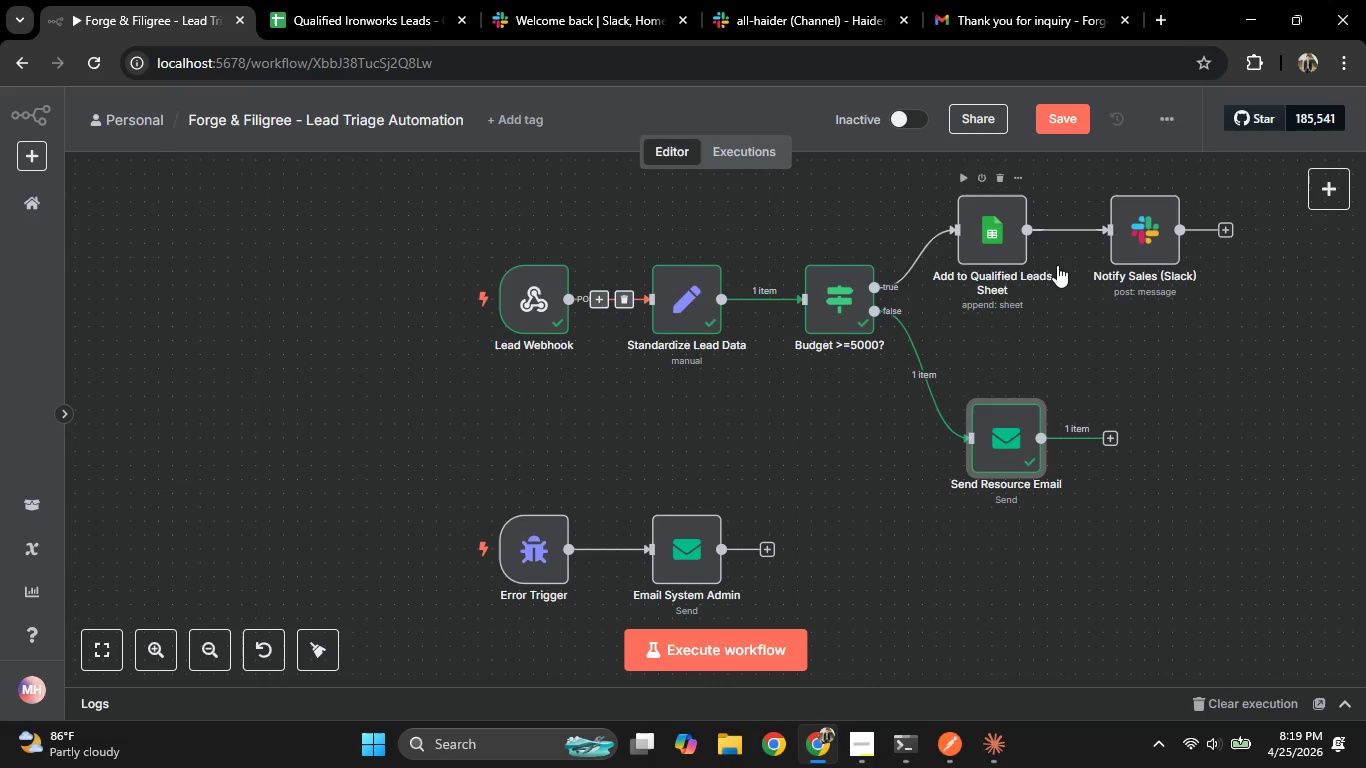 
left_click([1054, 115])
 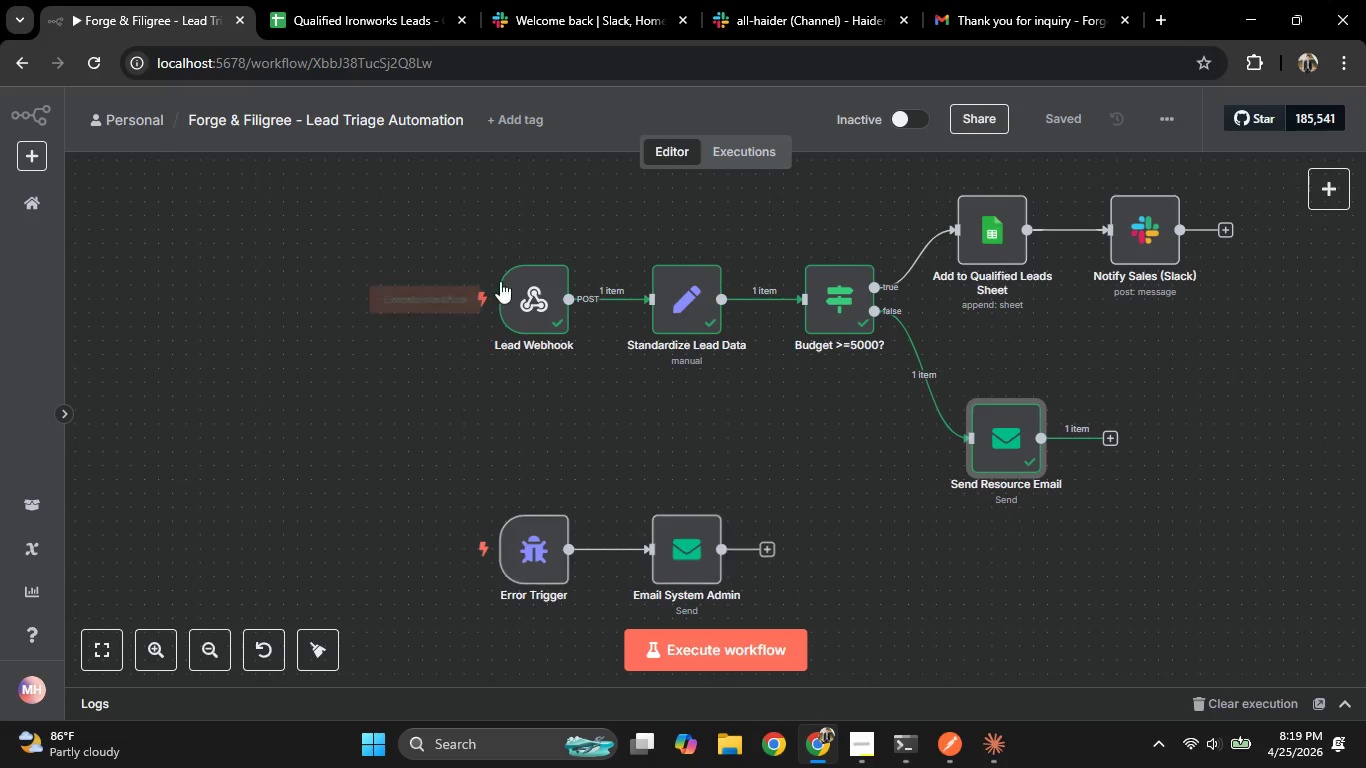 
double_click([515, 293])
 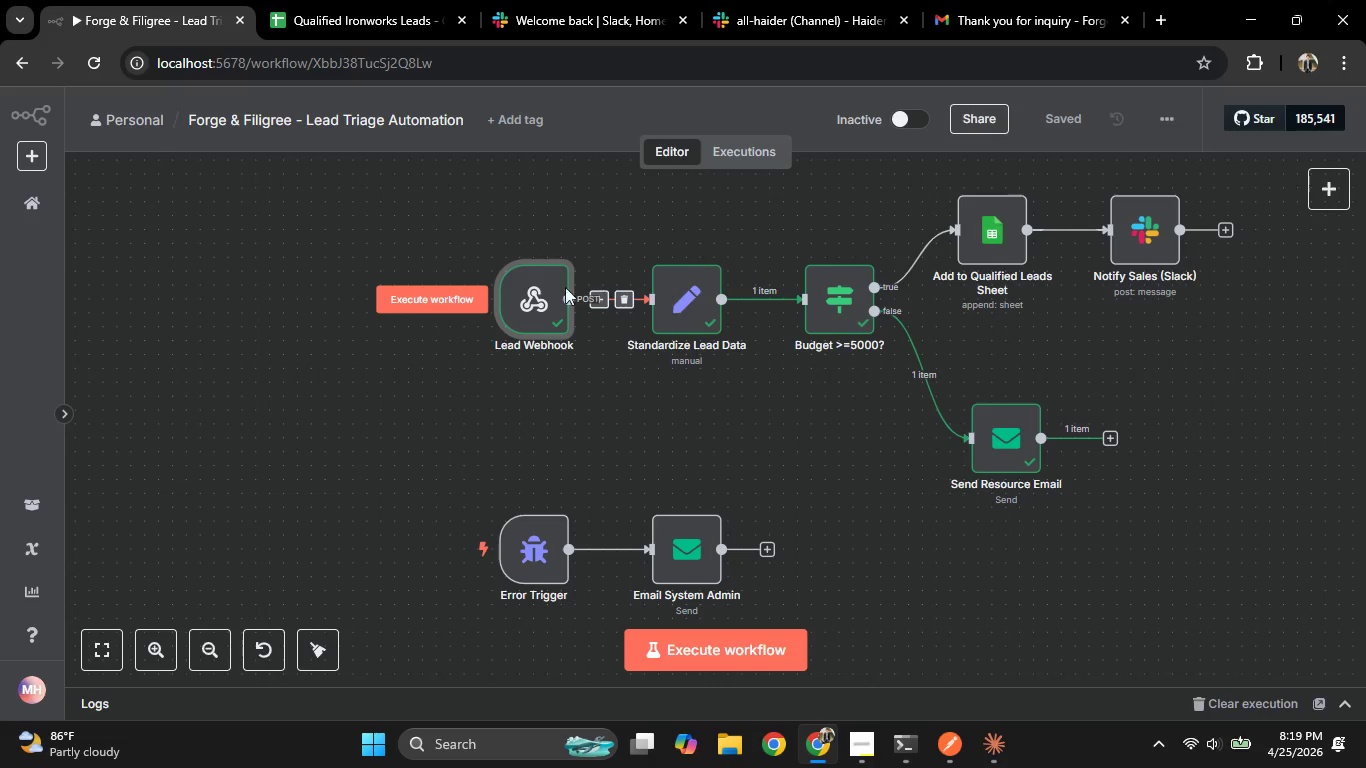 
double_click([521, 318])
 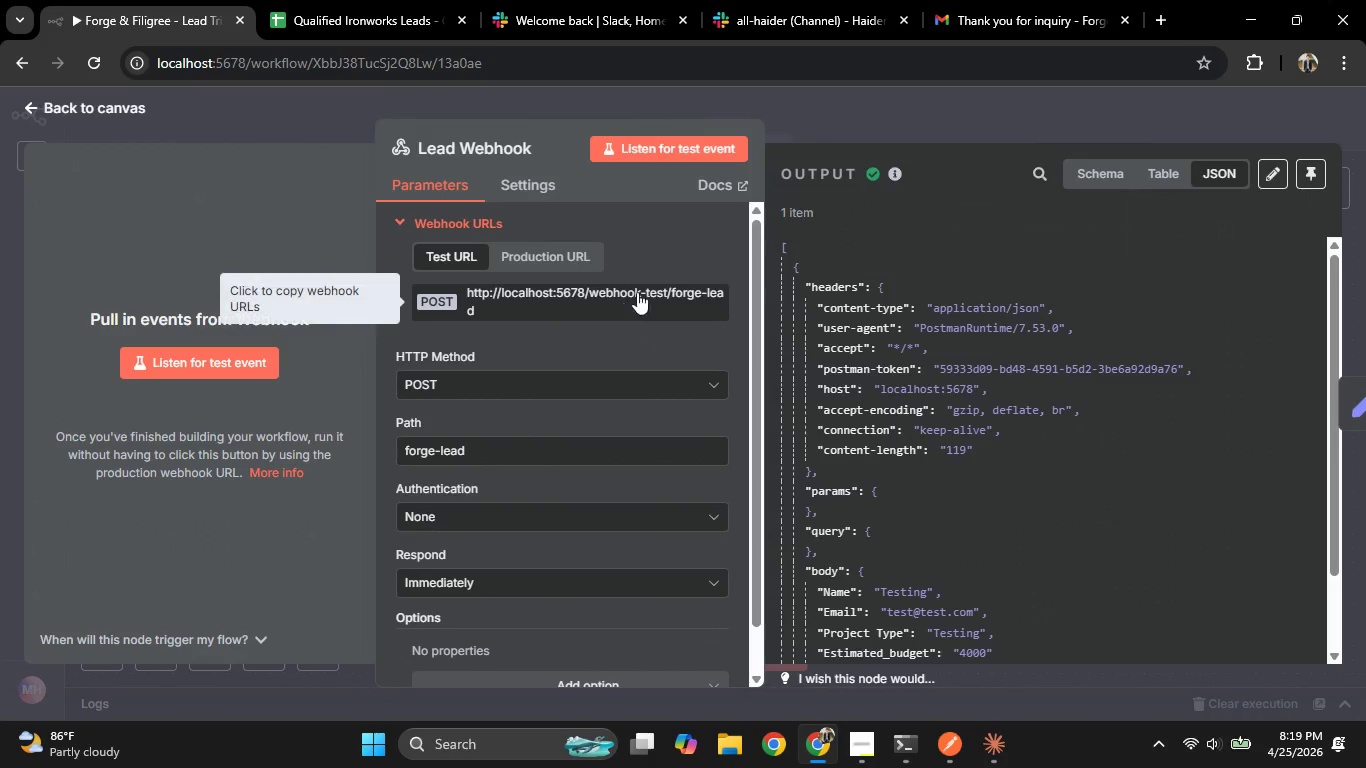 
left_click([549, 251])
 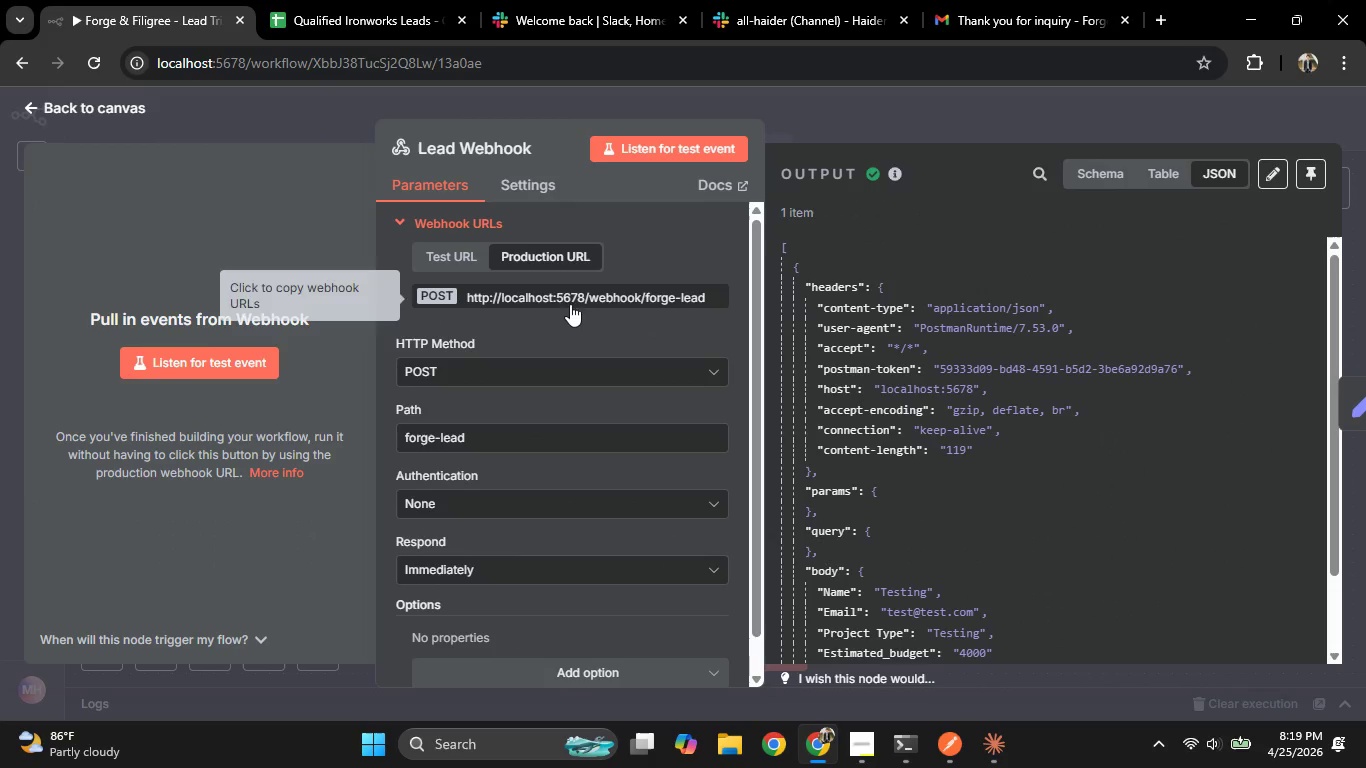 
left_click([563, 288])
 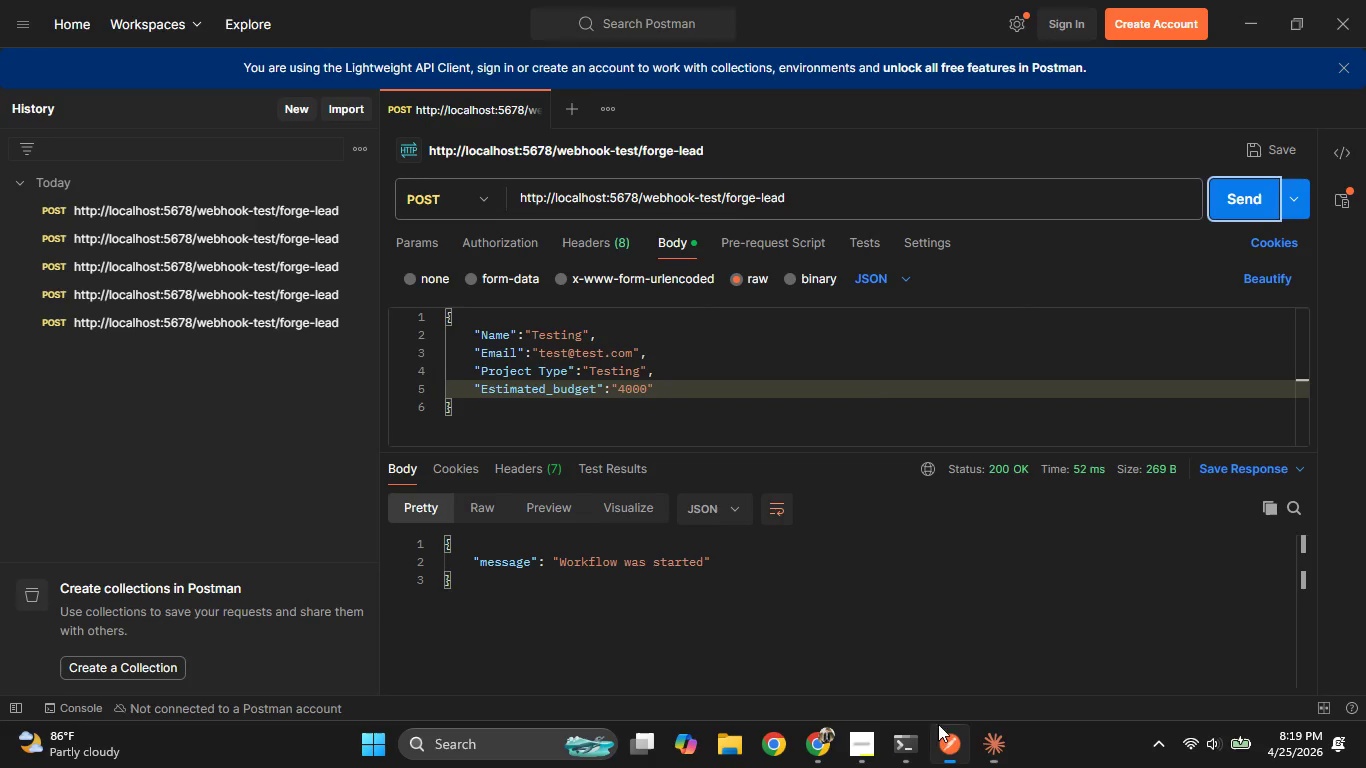 
left_click([807, 208])
 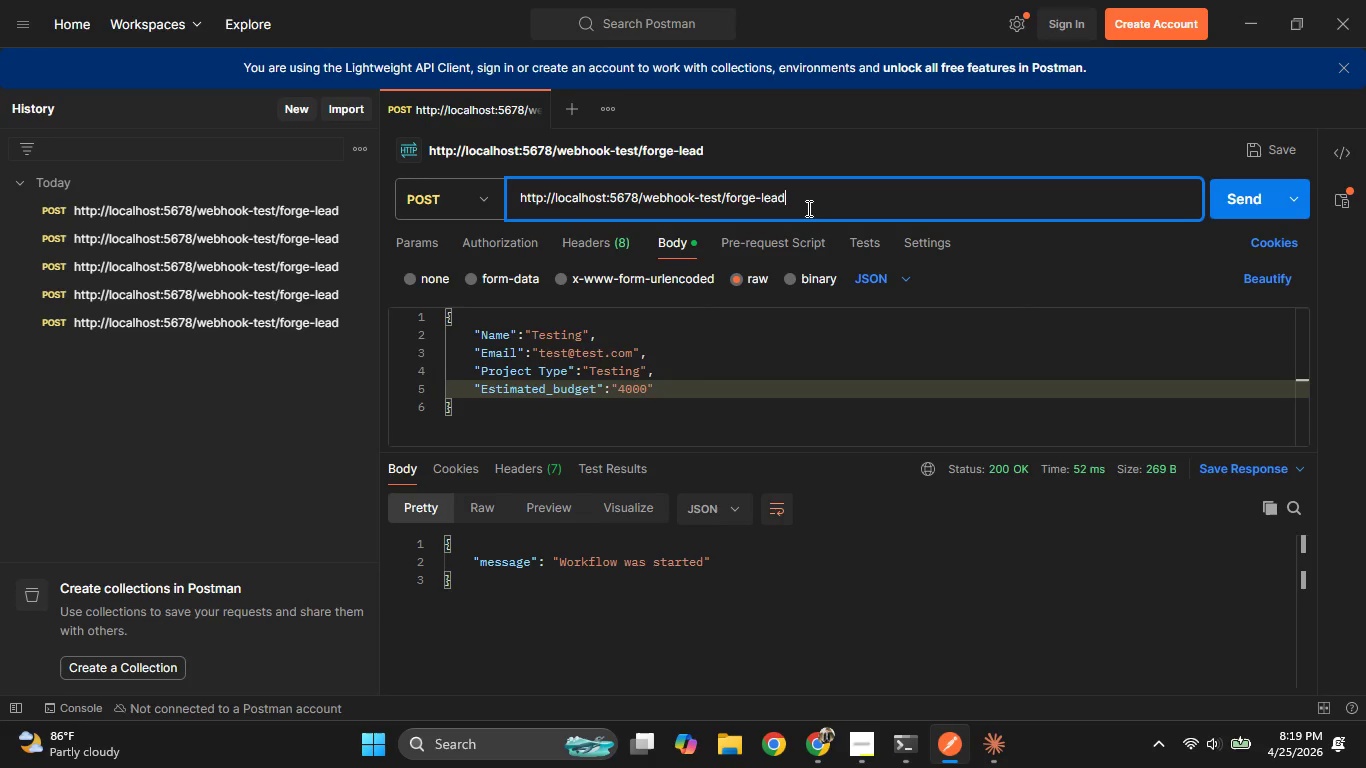 
key(Control+A)
 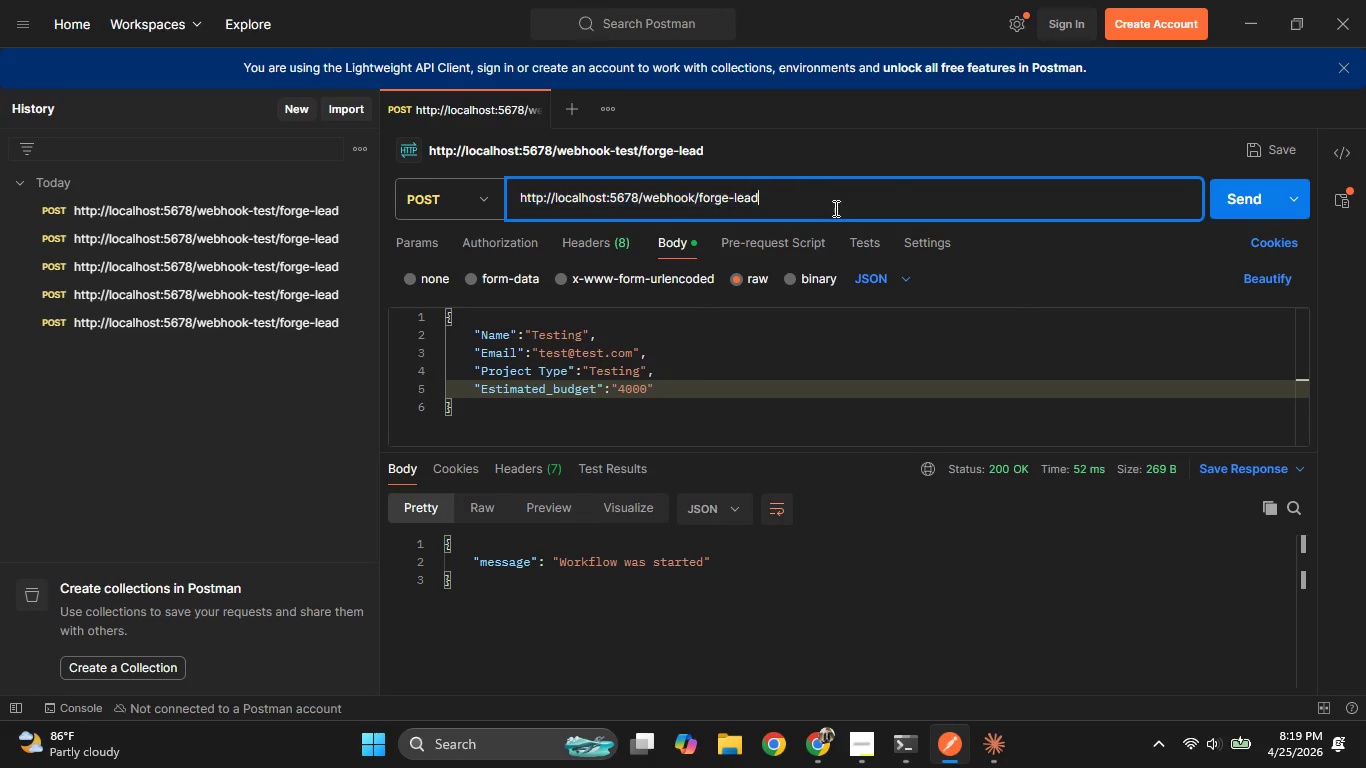 
key(Control+V)
 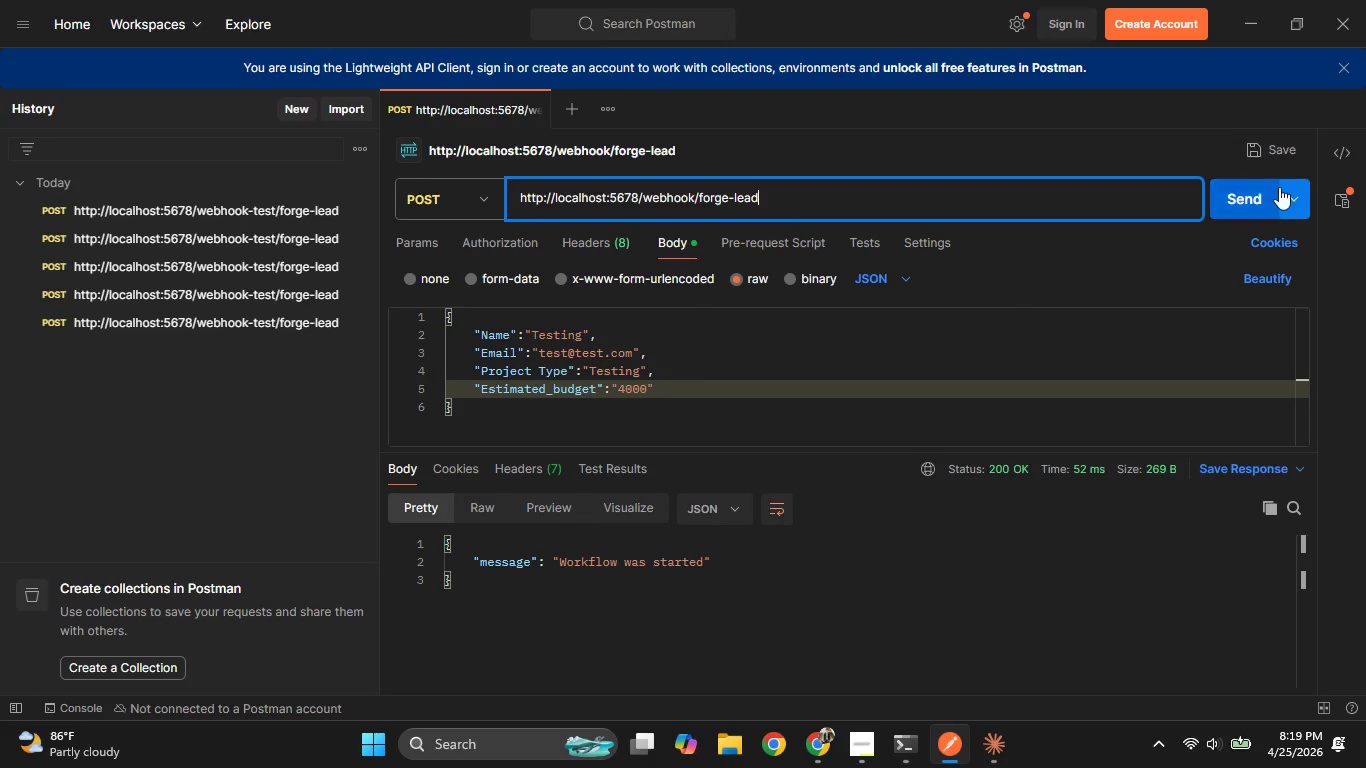 
left_click([1249, 200])
 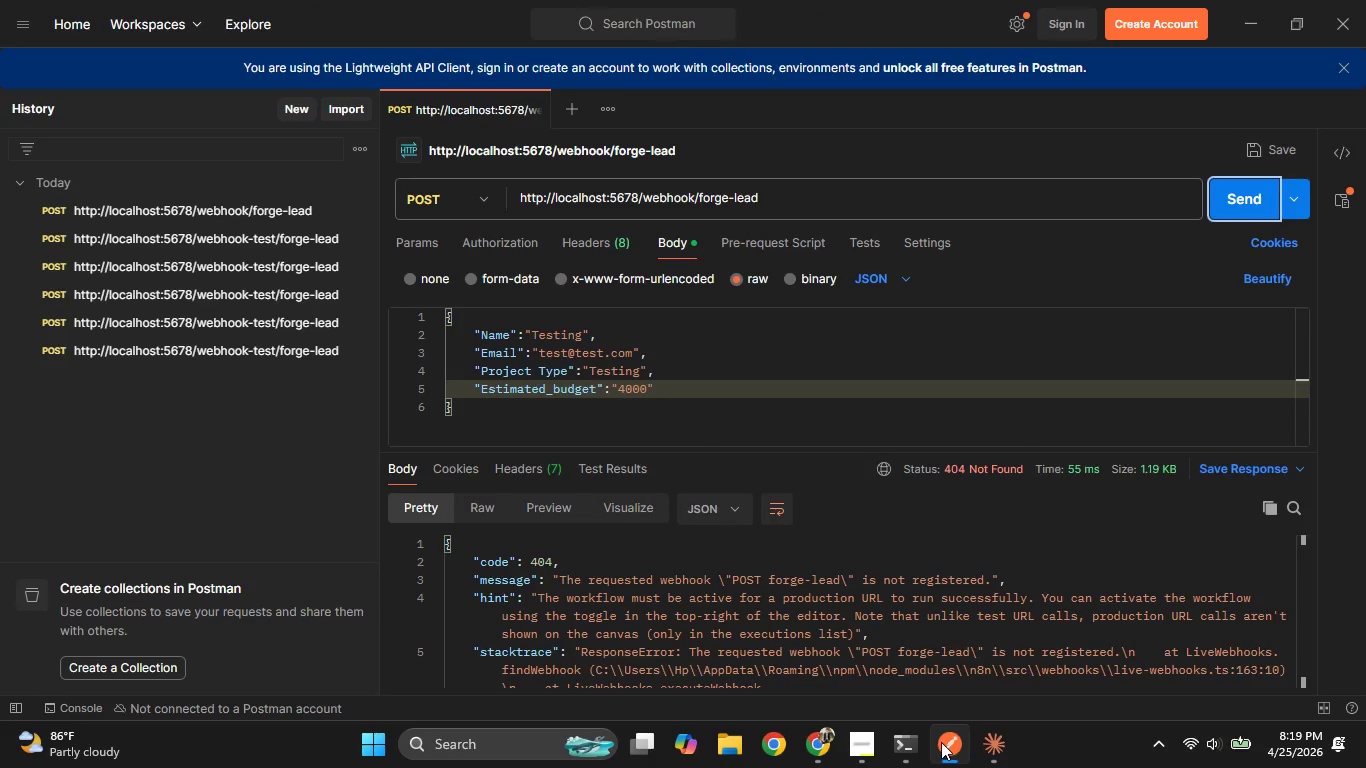 
left_click([941, 742])
 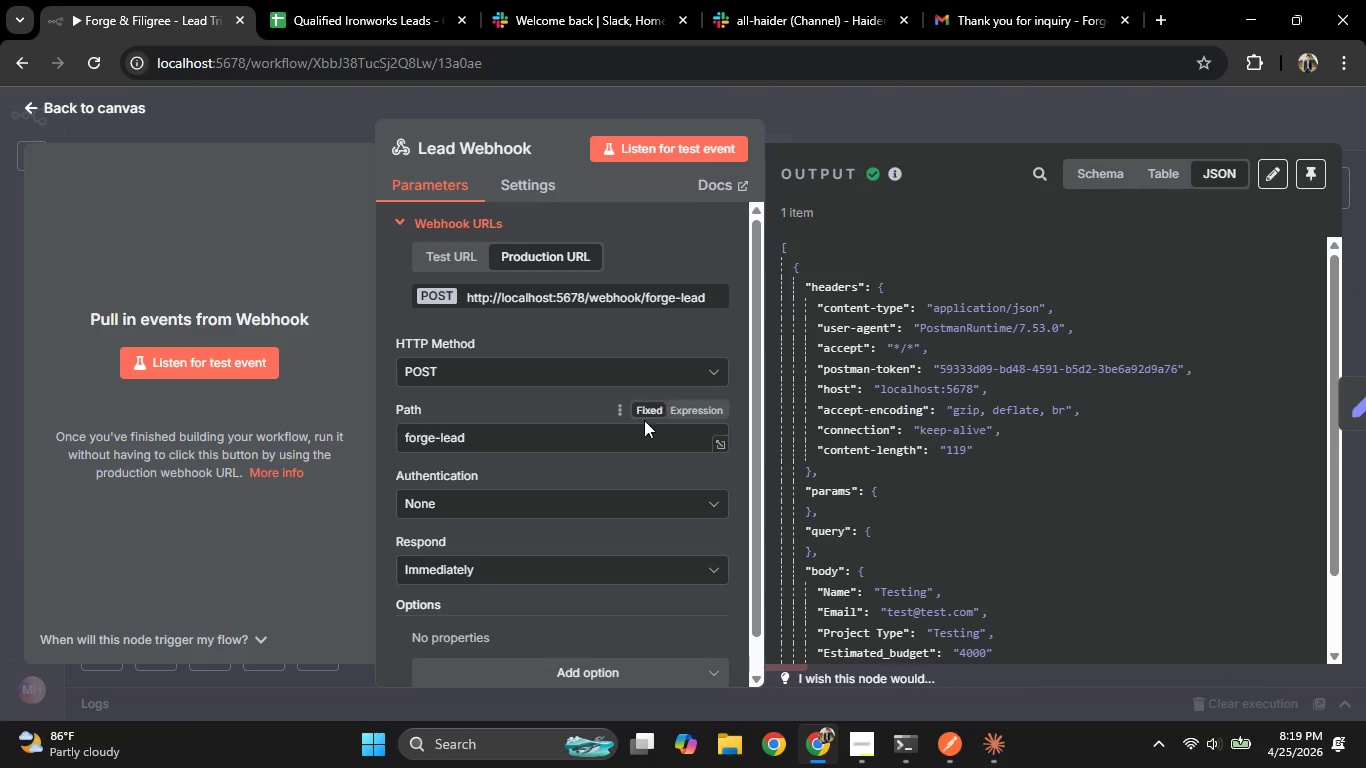 
left_click([637, 301])
 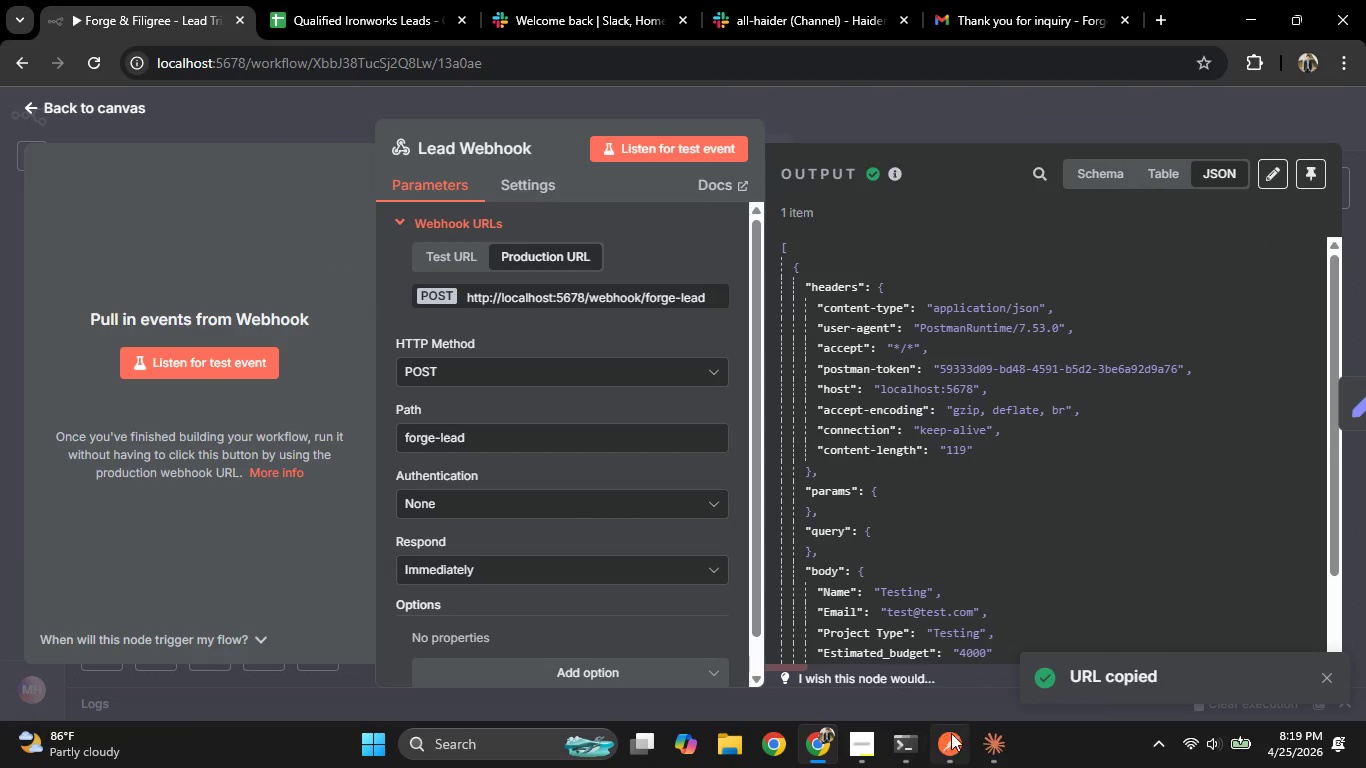 
left_click([955, 738])
 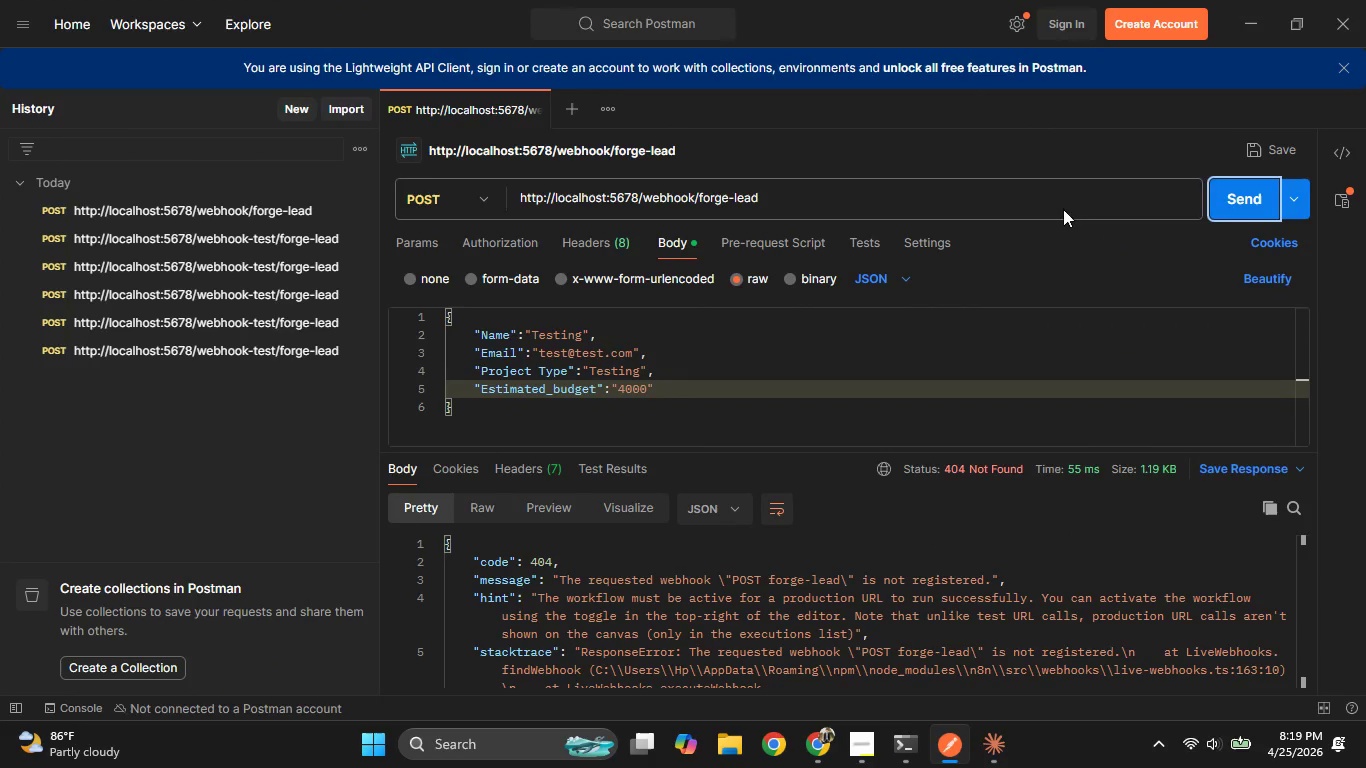 
left_click([1042, 200])
 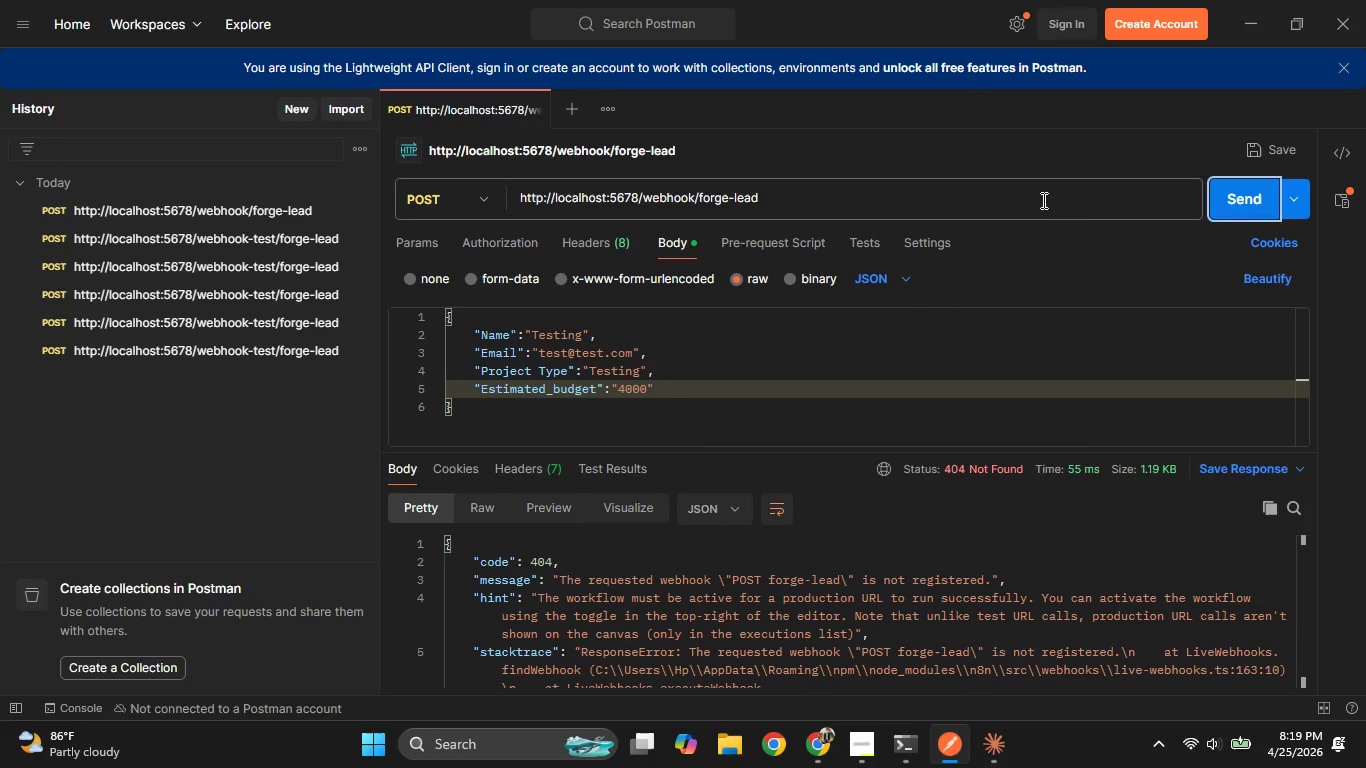 
key(Control+A)
 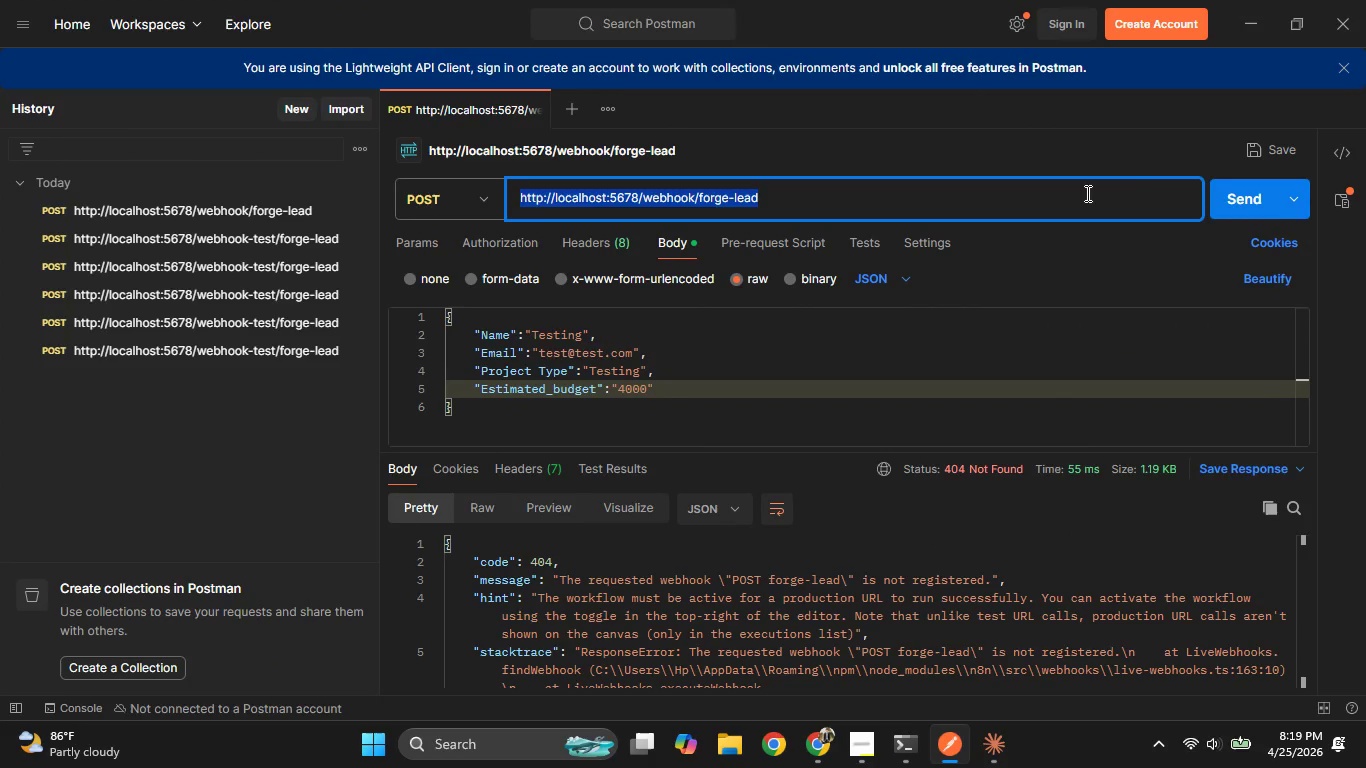 
key(Control+V)
 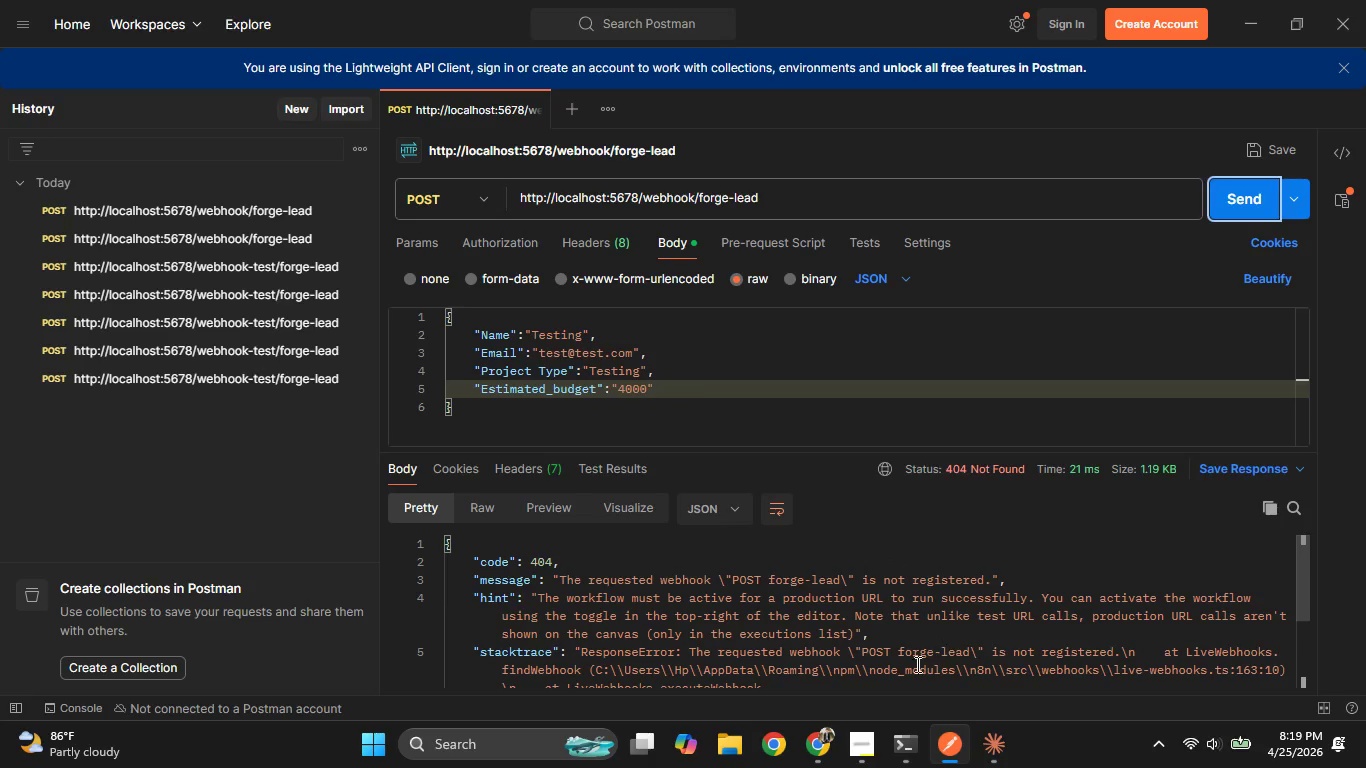 
left_click([832, 728])
 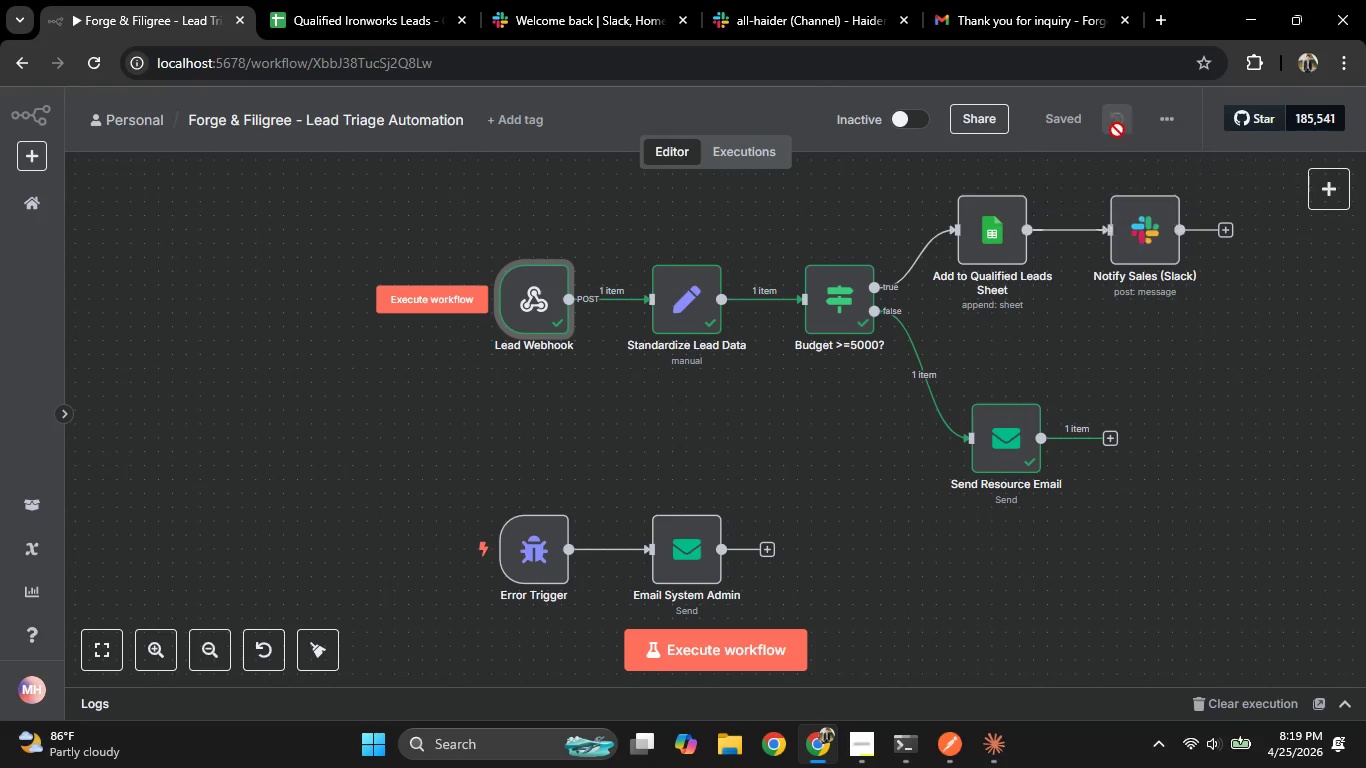 
left_click([913, 120])
 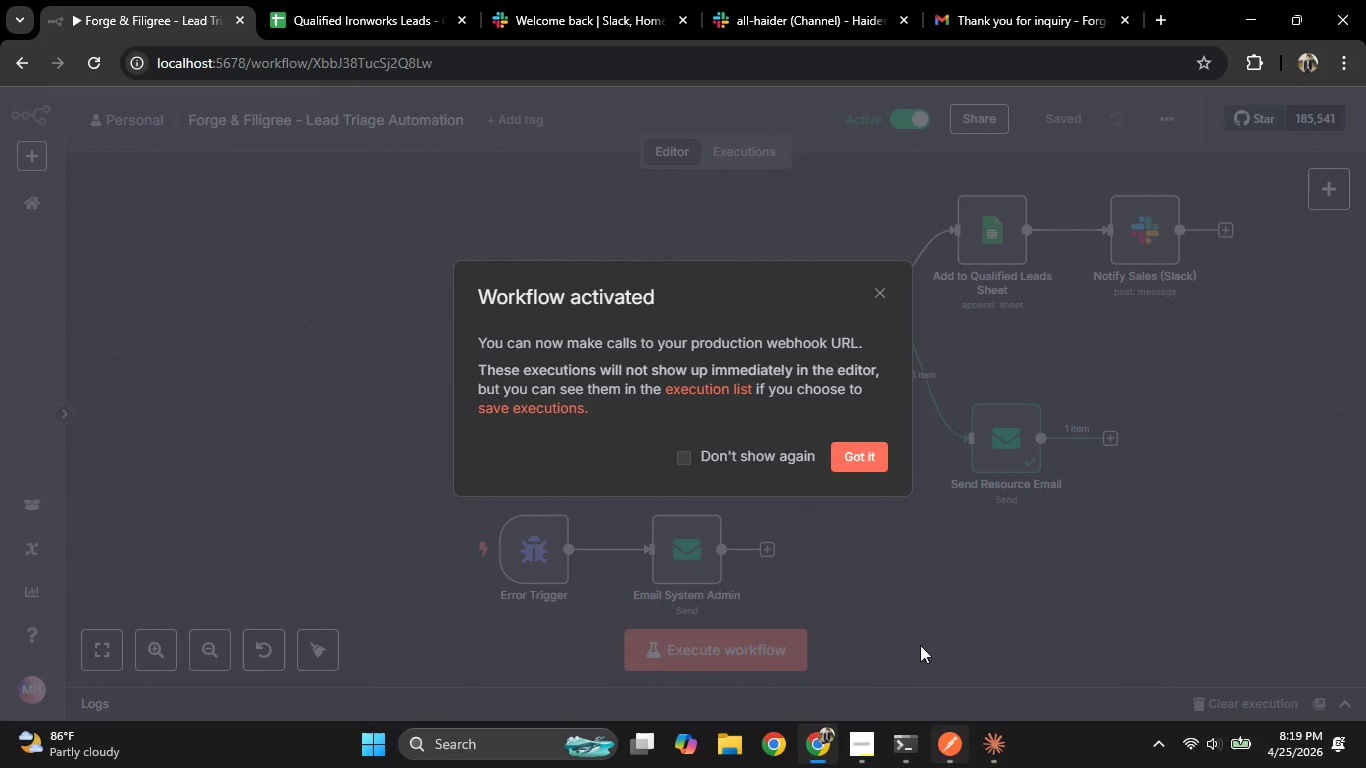 
left_click([871, 442])
 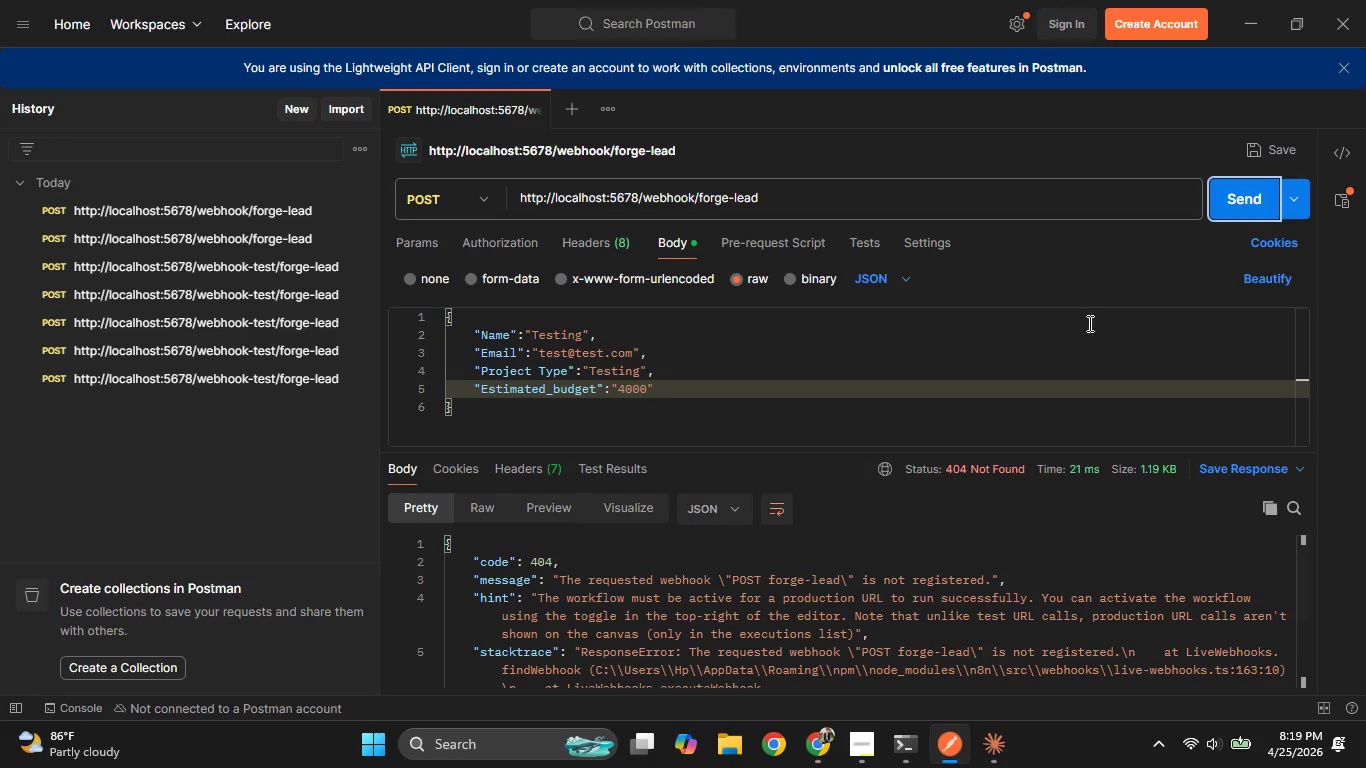 
left_click([1239, 206])
 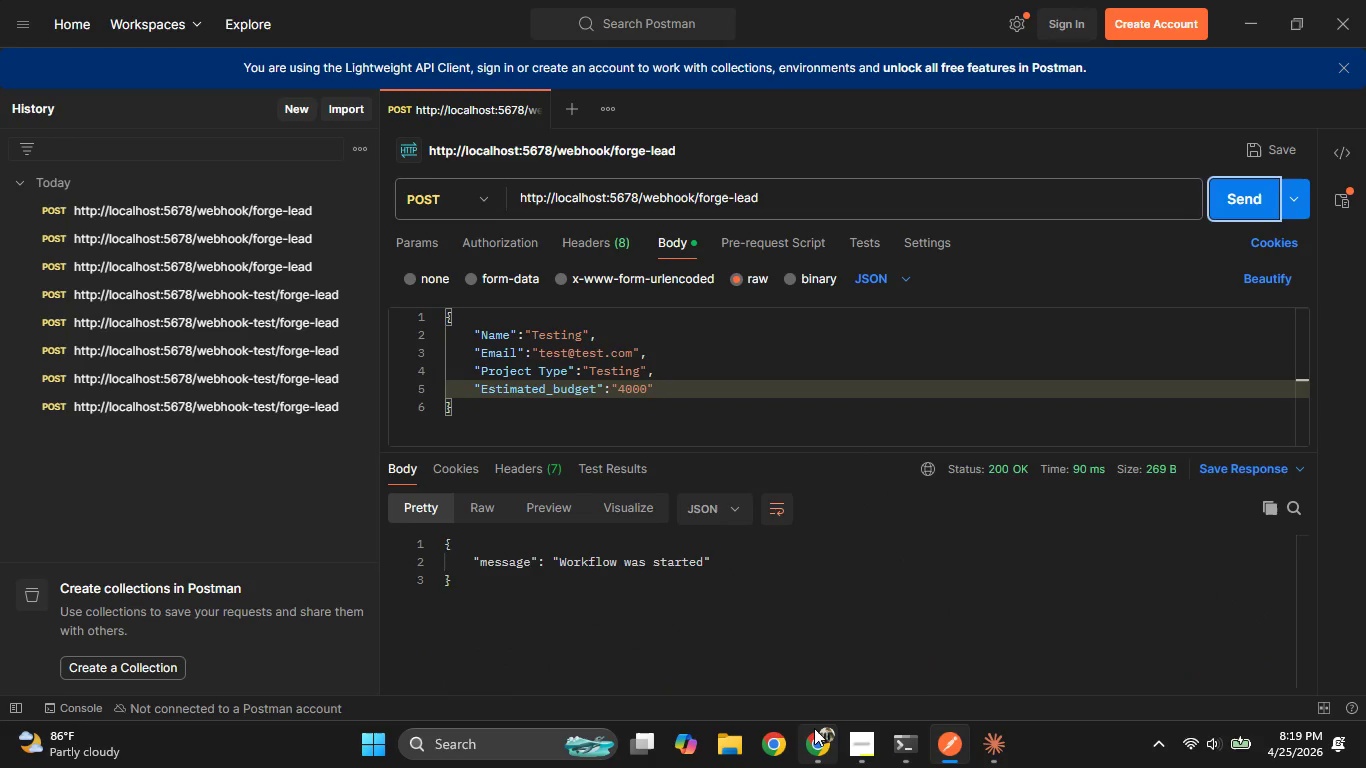 
left_click([816, 732])
 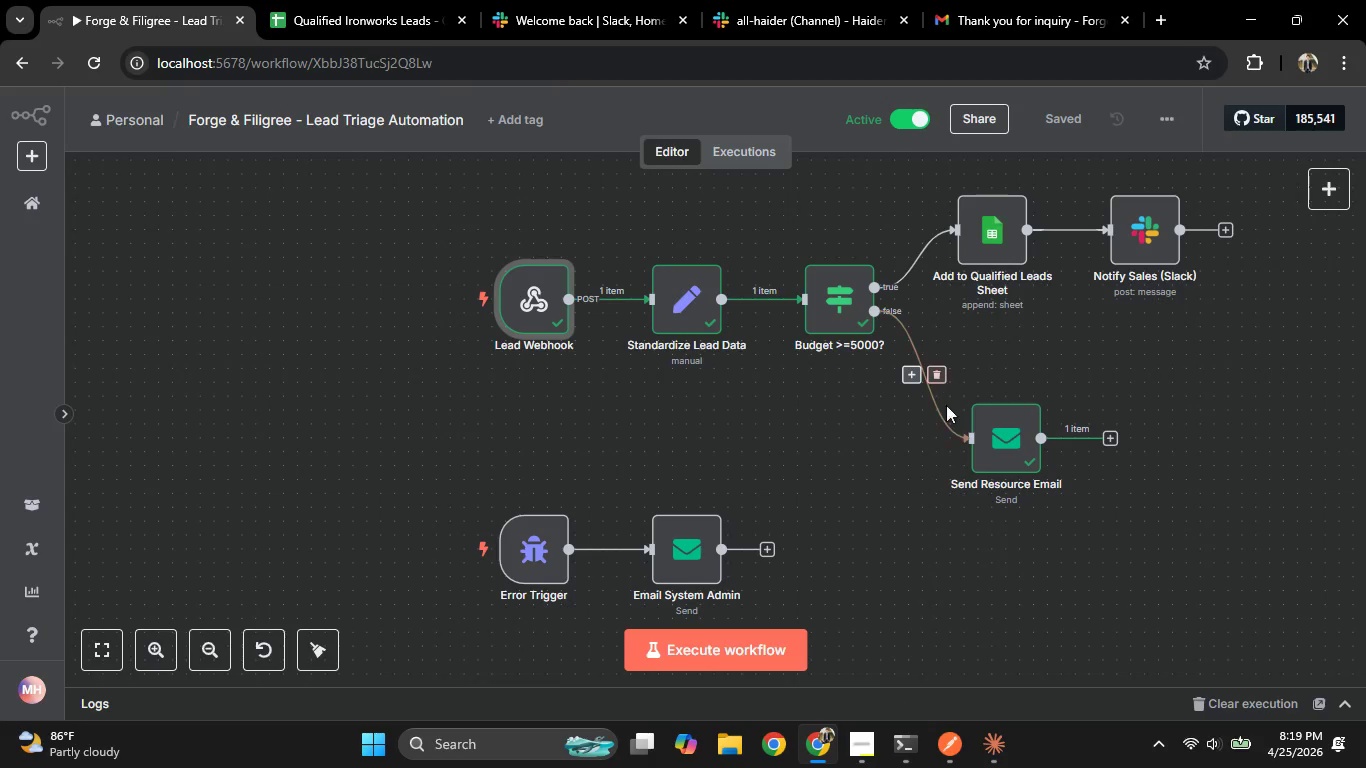 
left_click([952, 749])
 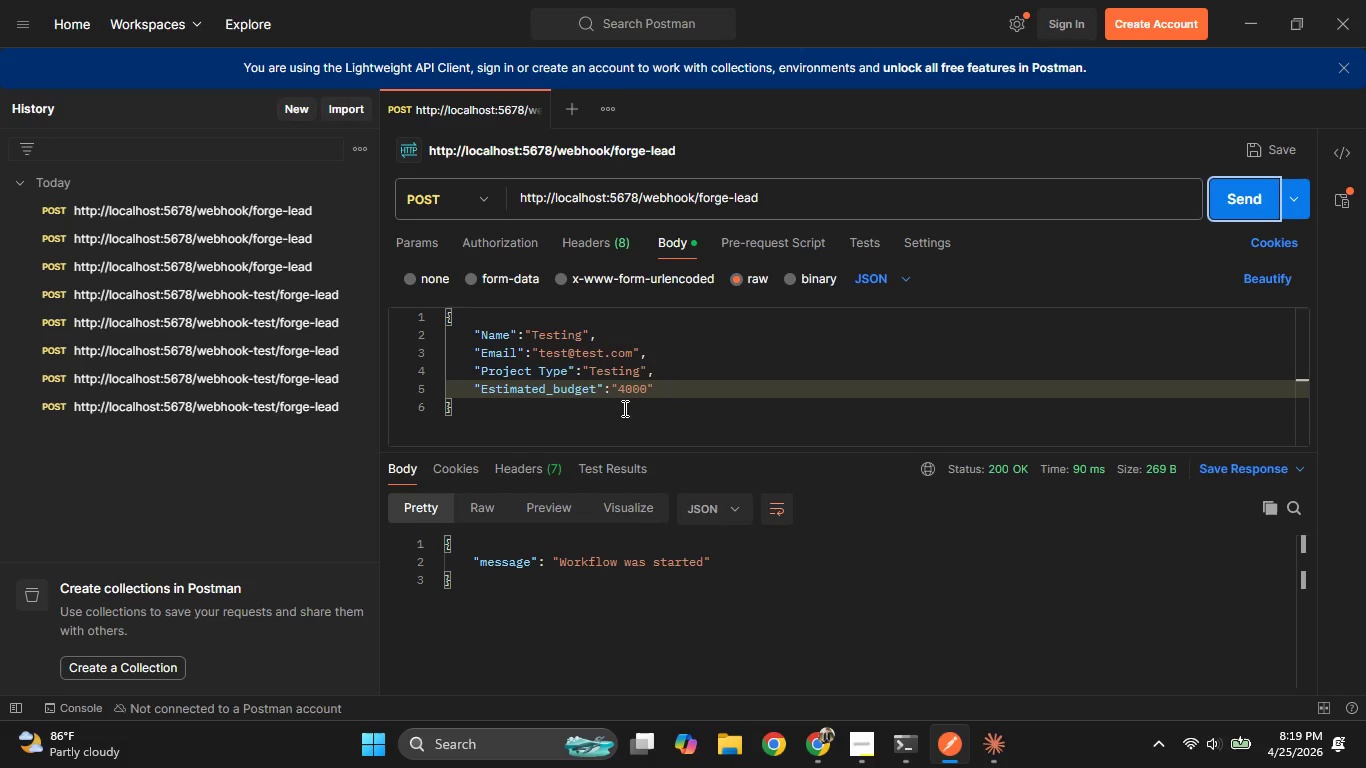 
left_click([623, 387])
 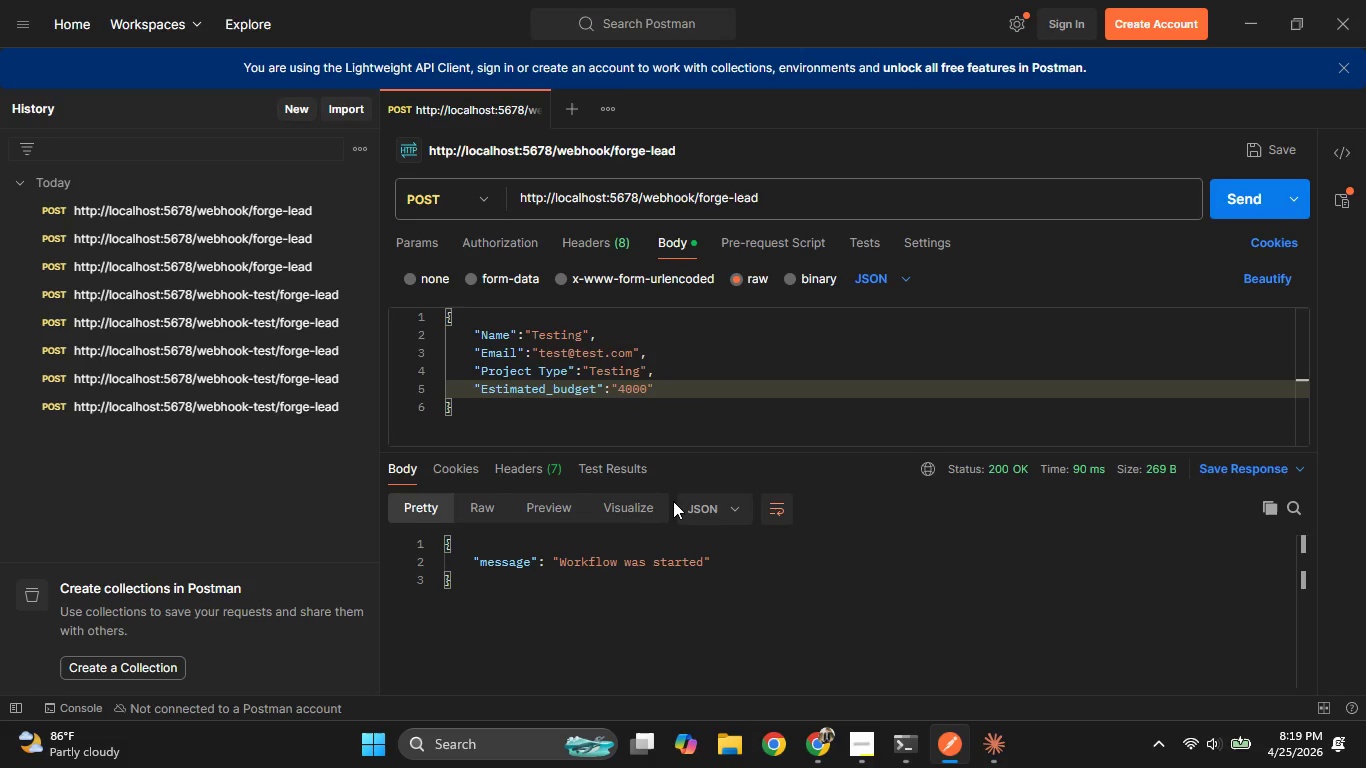 
key(Backspace)
 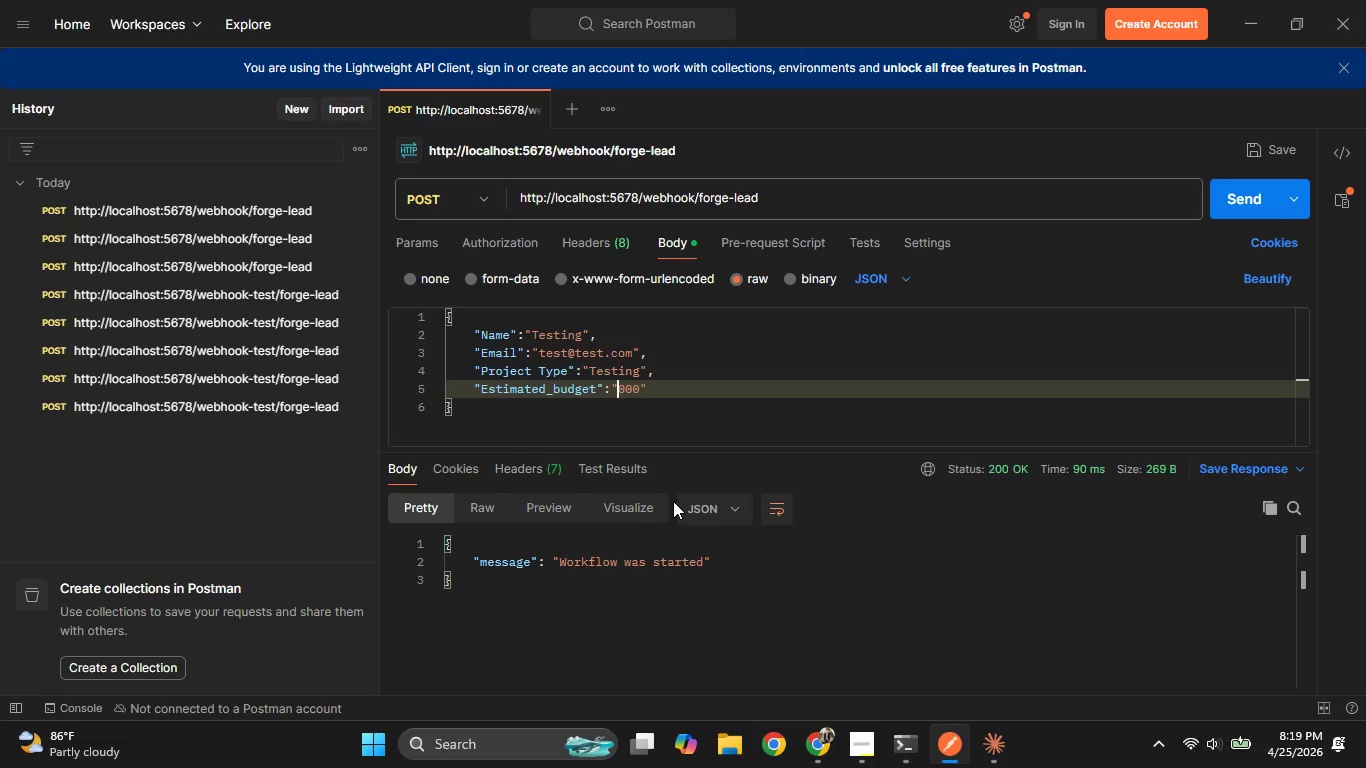 
key(Numpad5)
 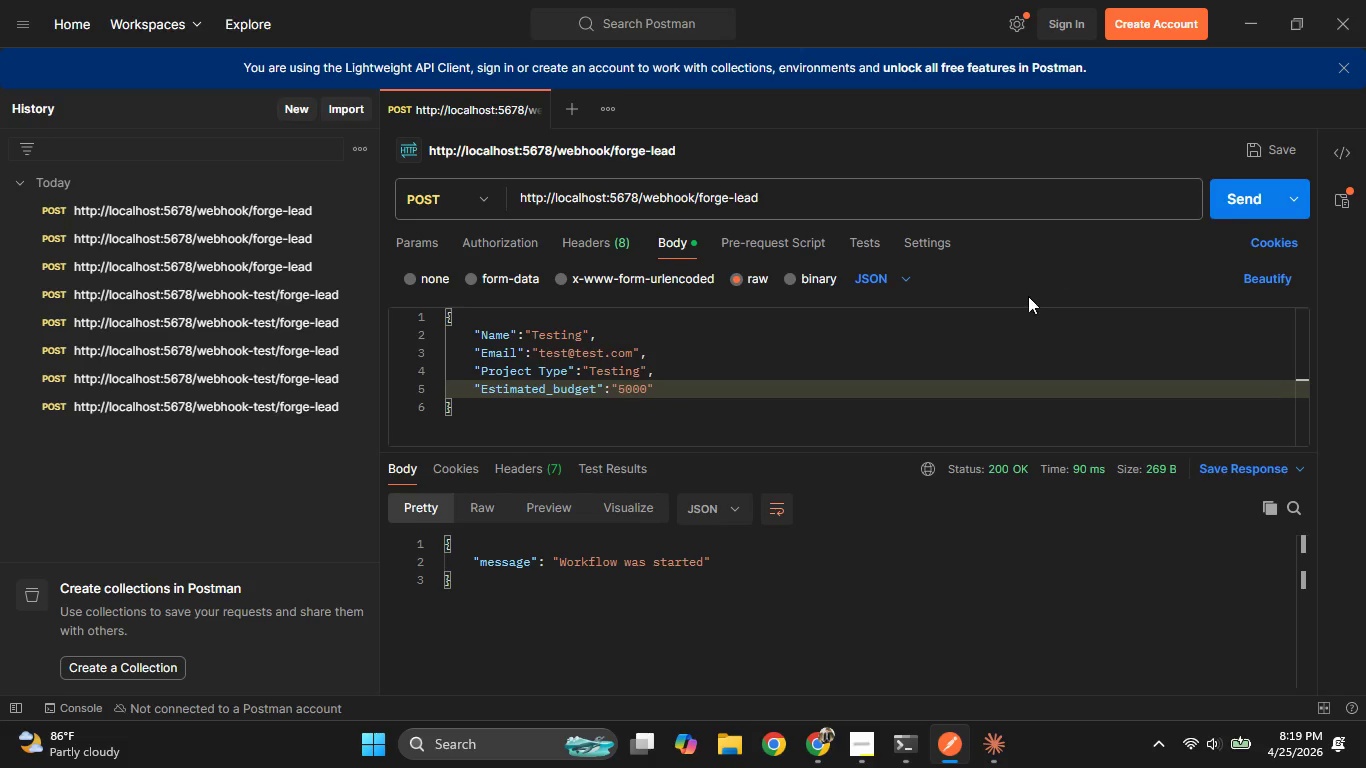 
key(Backspace)
 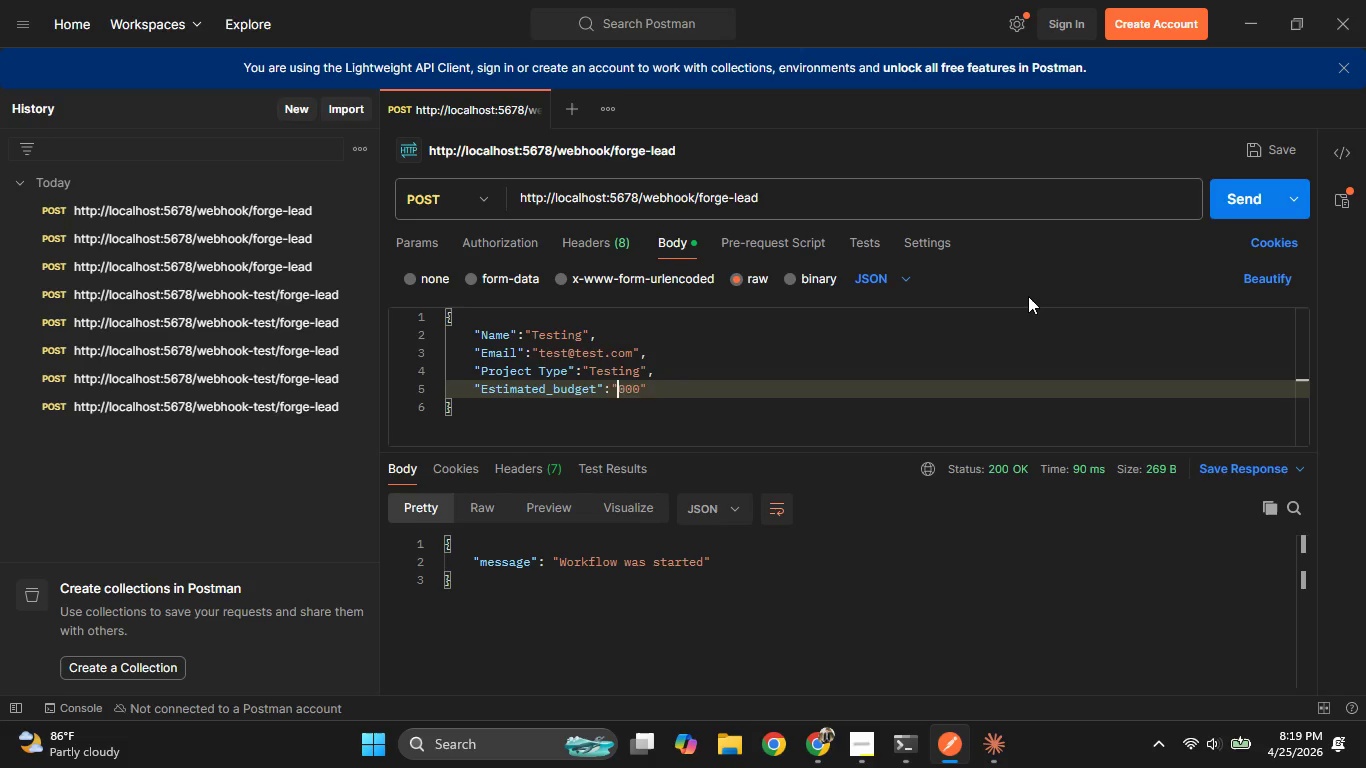 
key(Numpad6)
 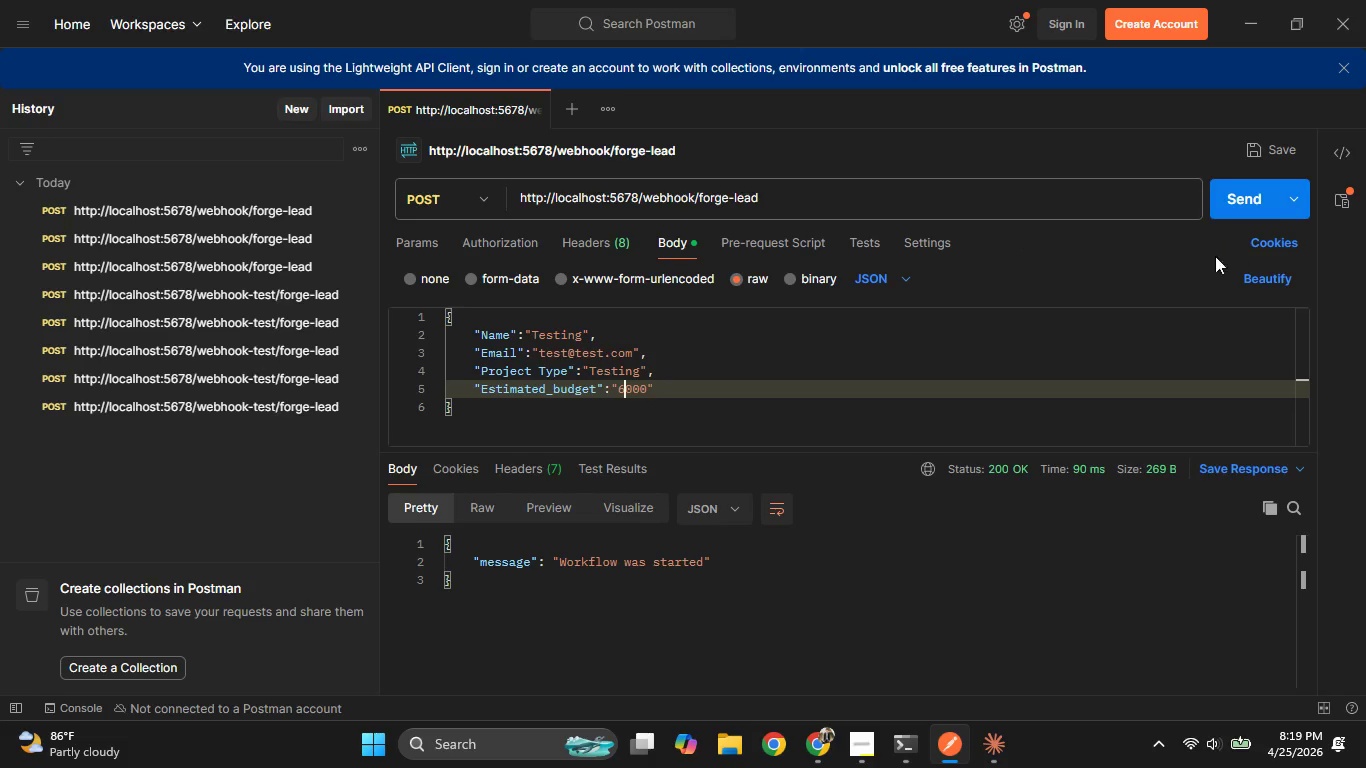 
left_click([1225, 211])
 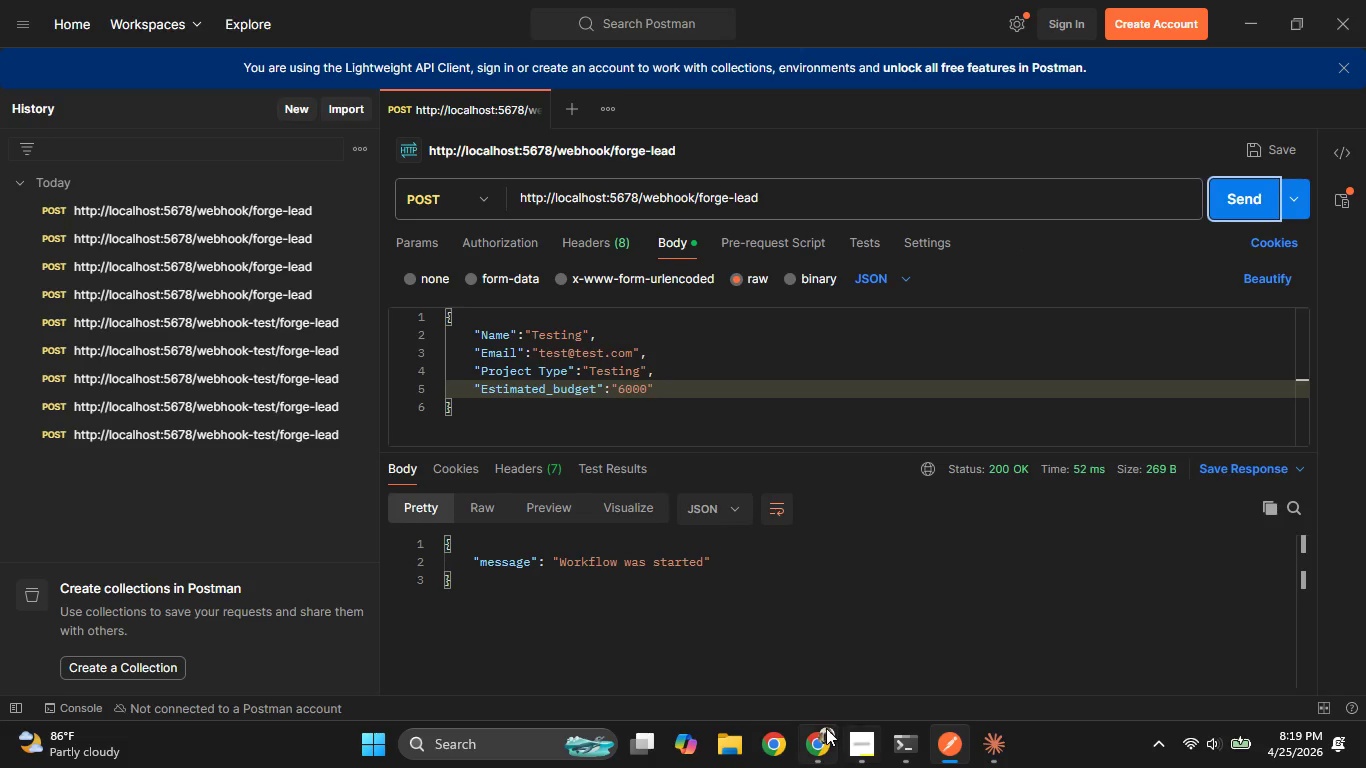 
left_click([811, 732])
 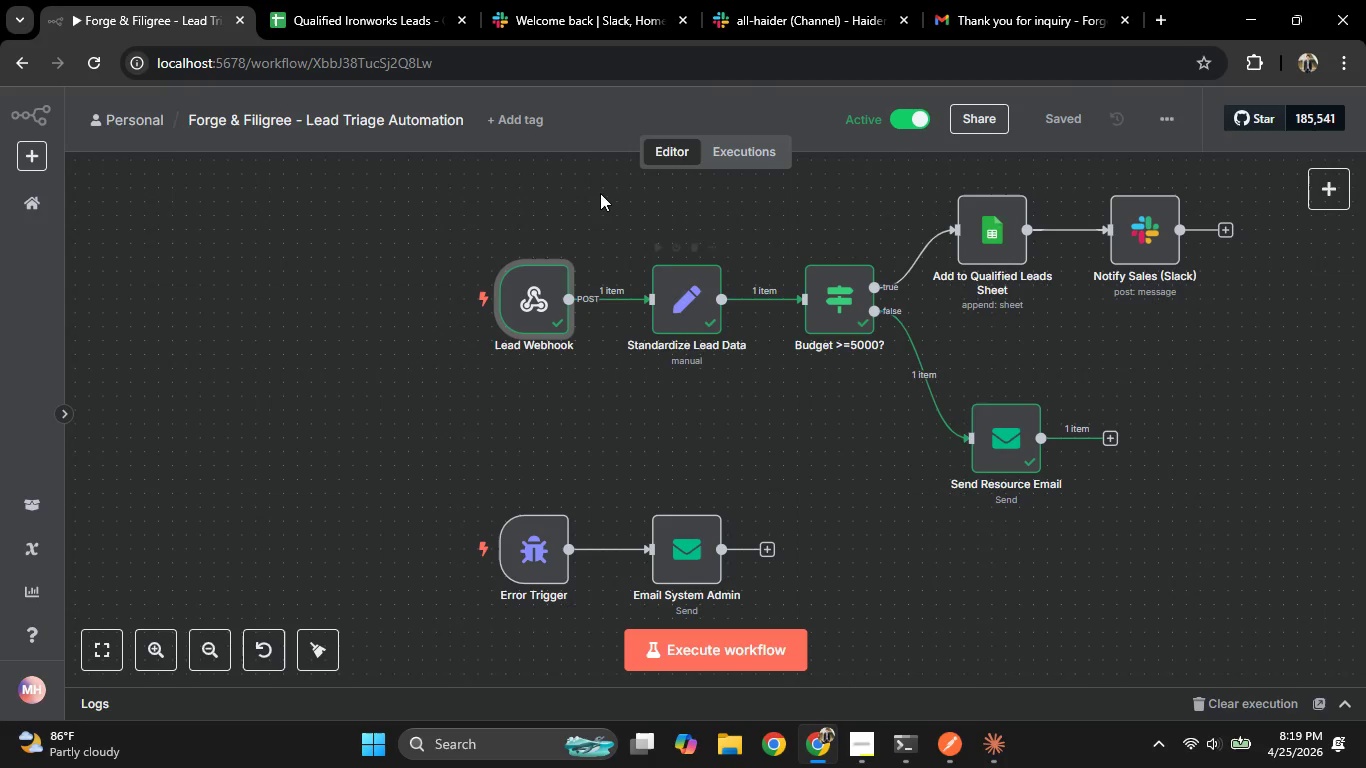 
left_click([751, 152])
 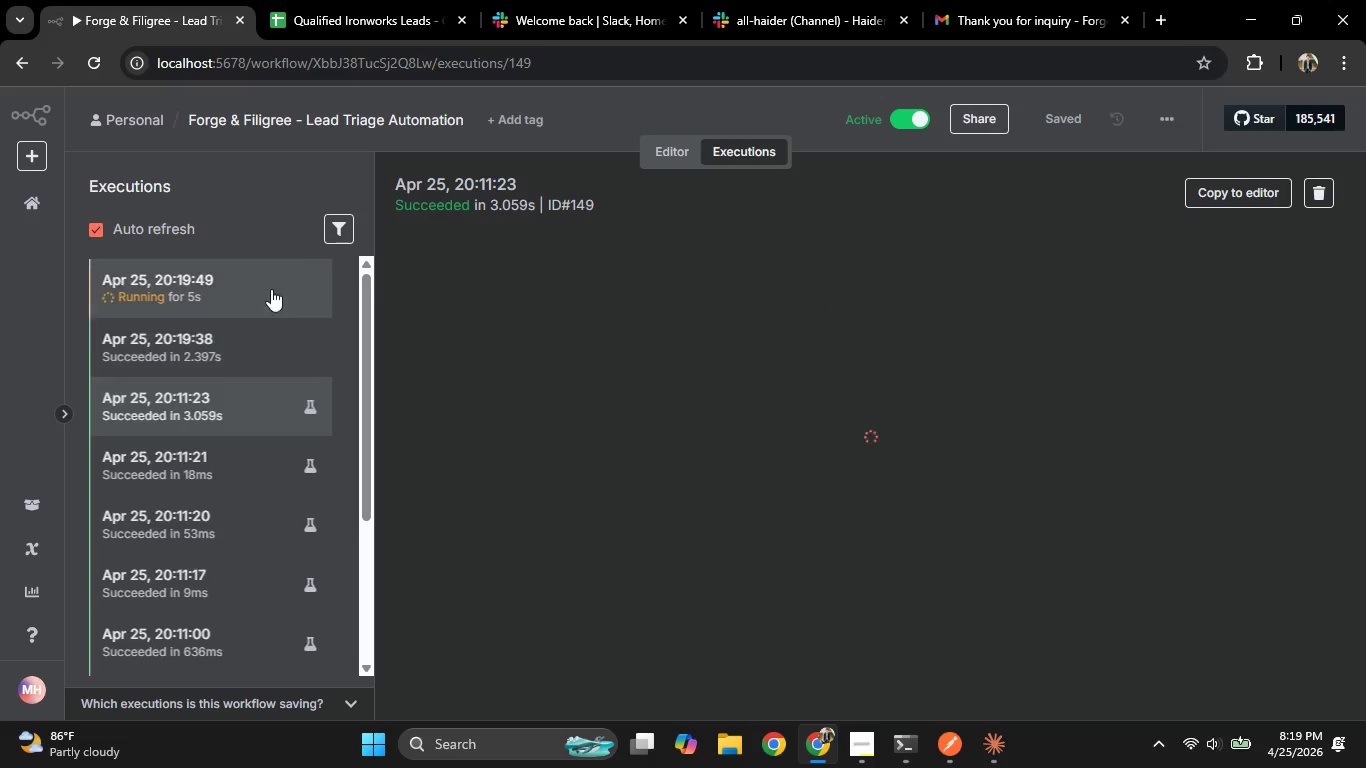 
left_click([211, 291])
 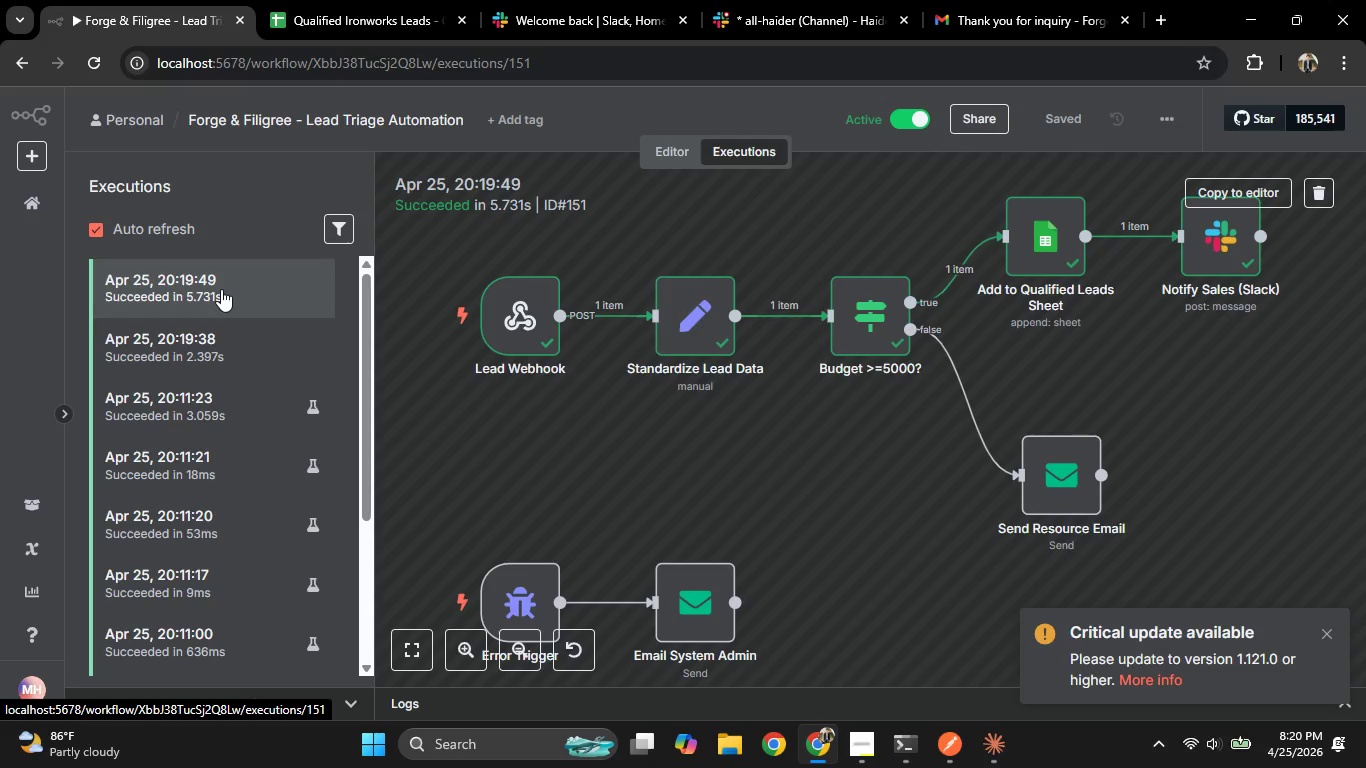 
wait(14.7)
 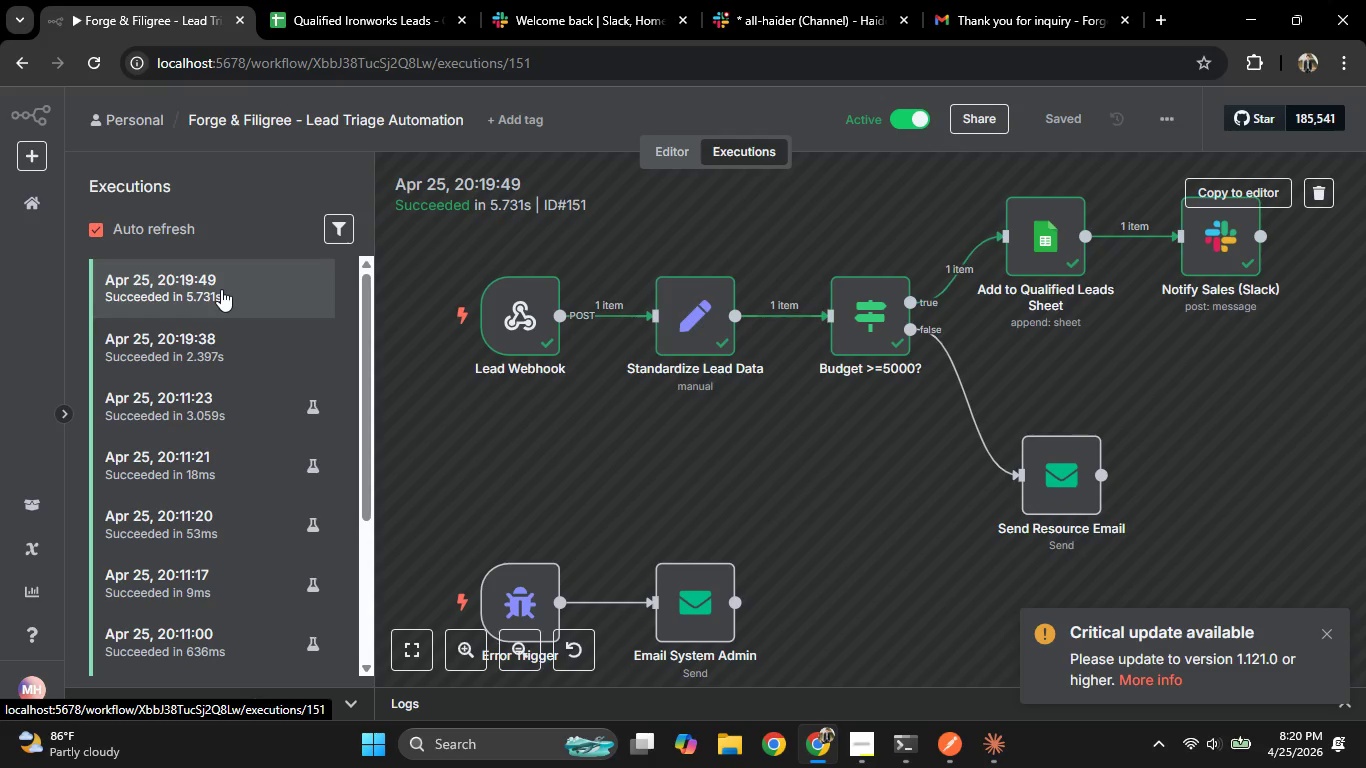 
double_click([506, 651])
 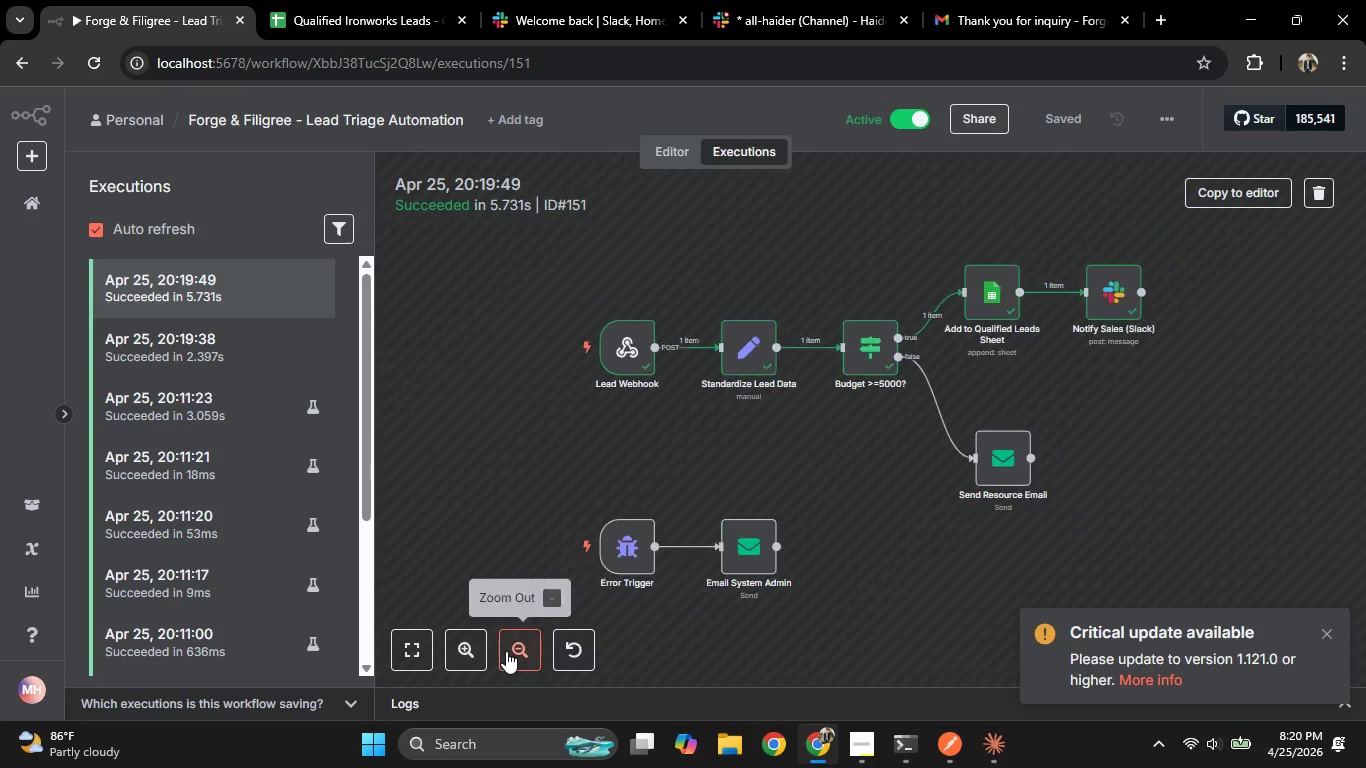 
triple_click([506, 651])
 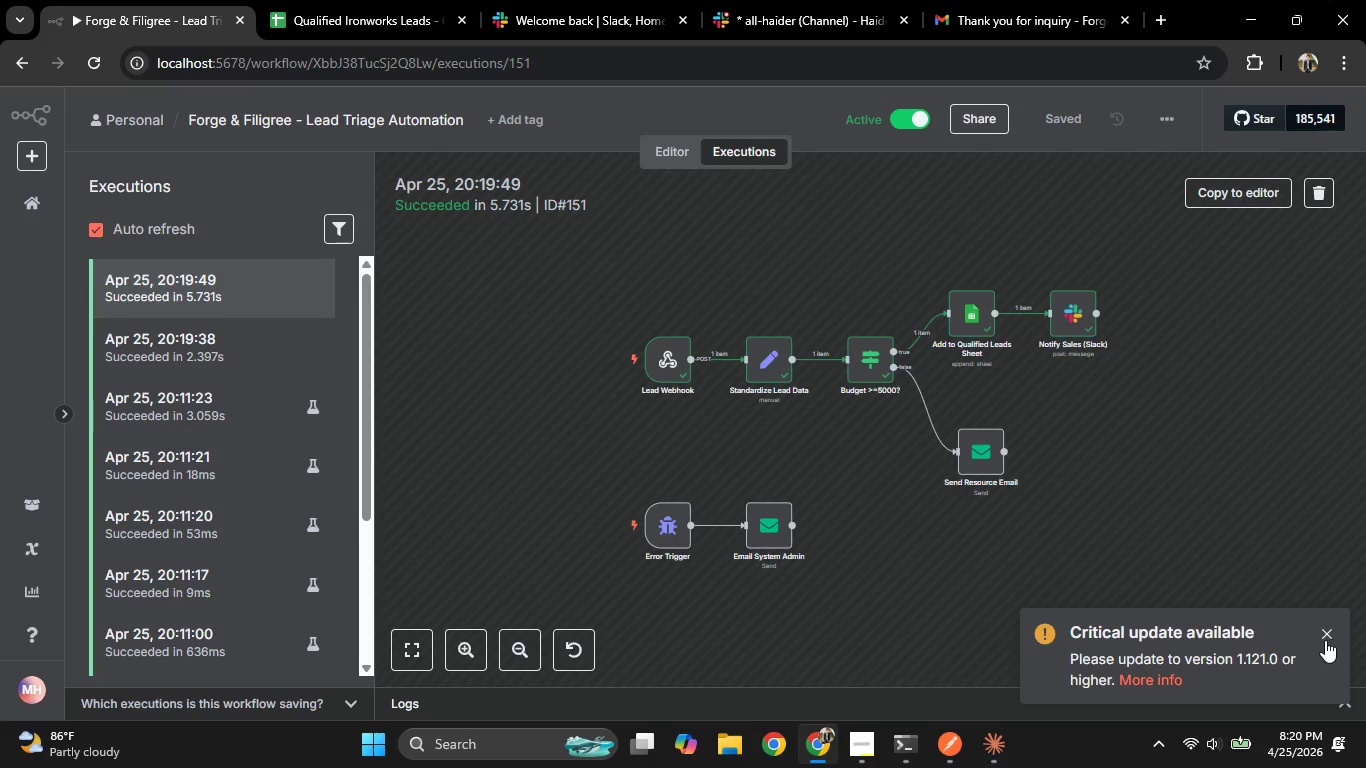 
left_click([1321, 634])
 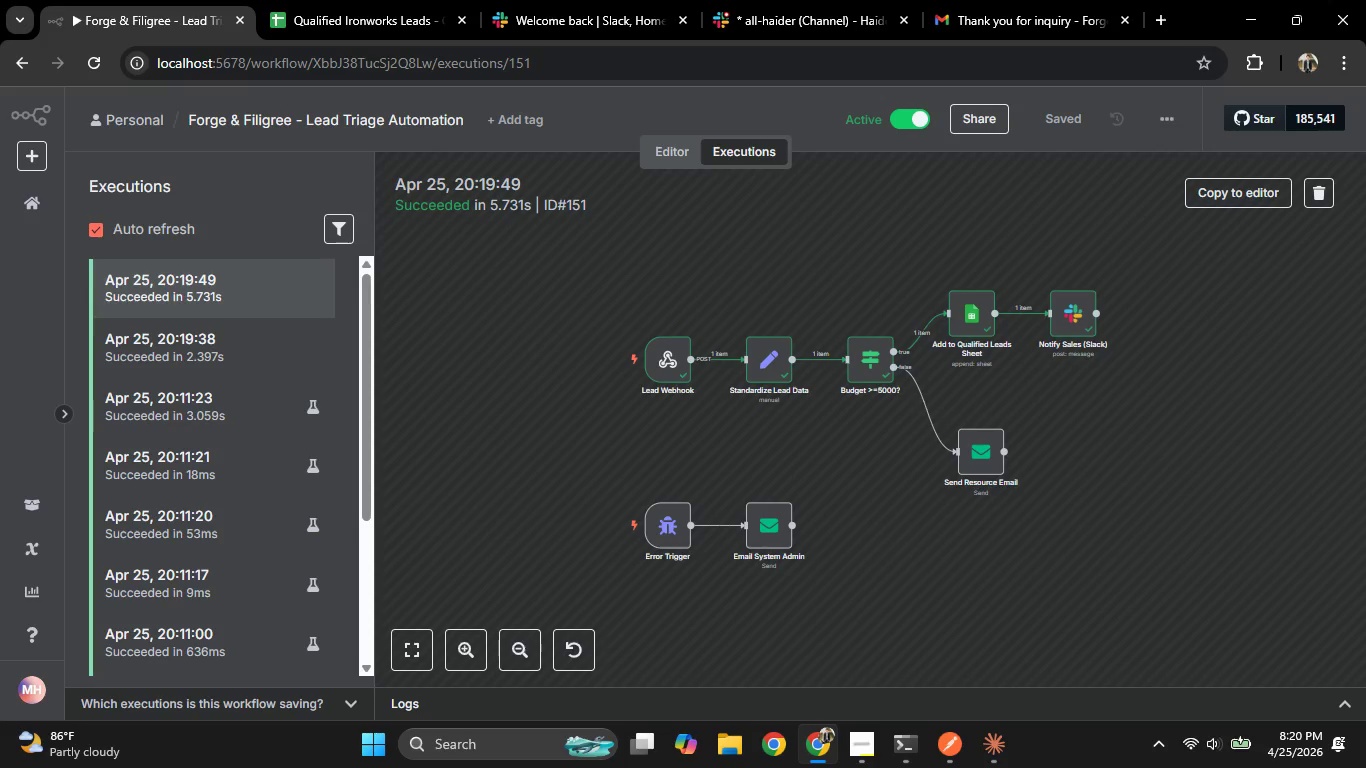 
left_click([501, 754])
 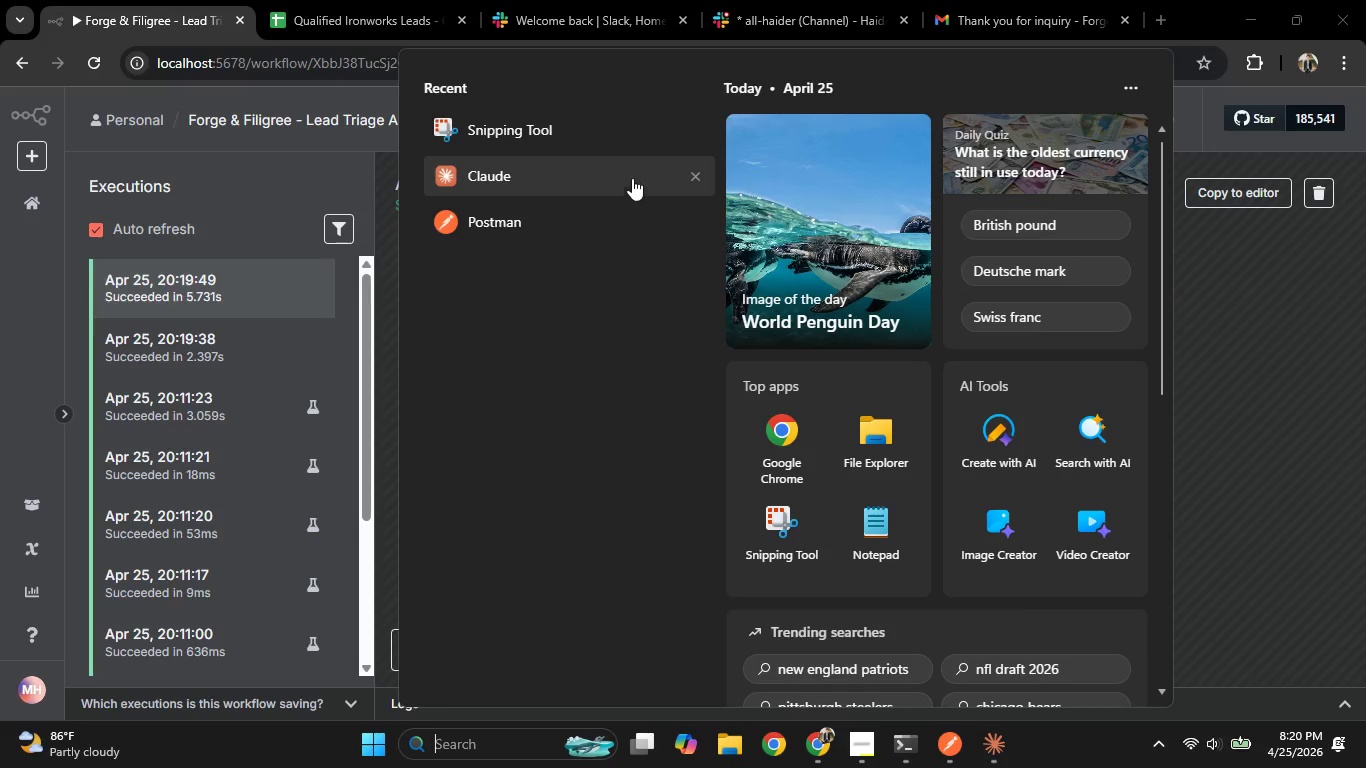 
left_click([575, 143])
 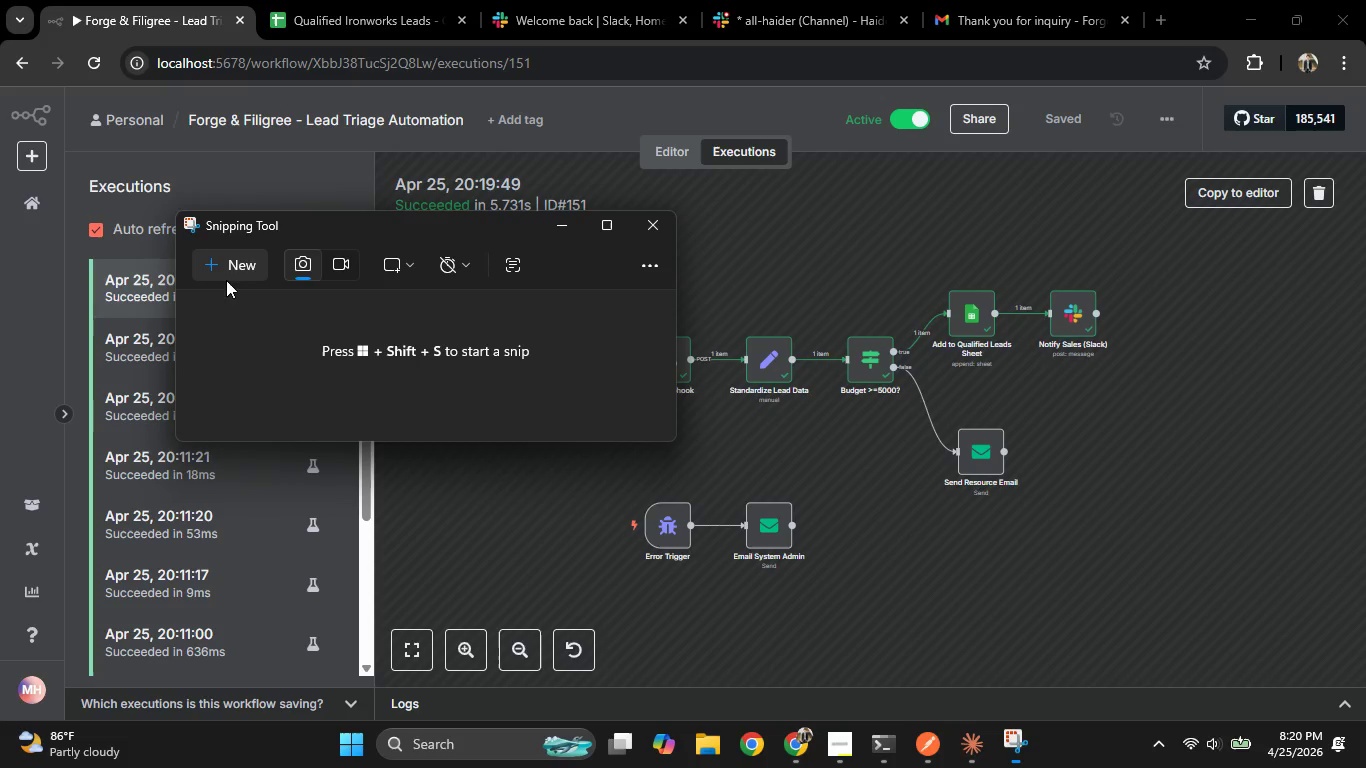 
left_click([221, 263])
 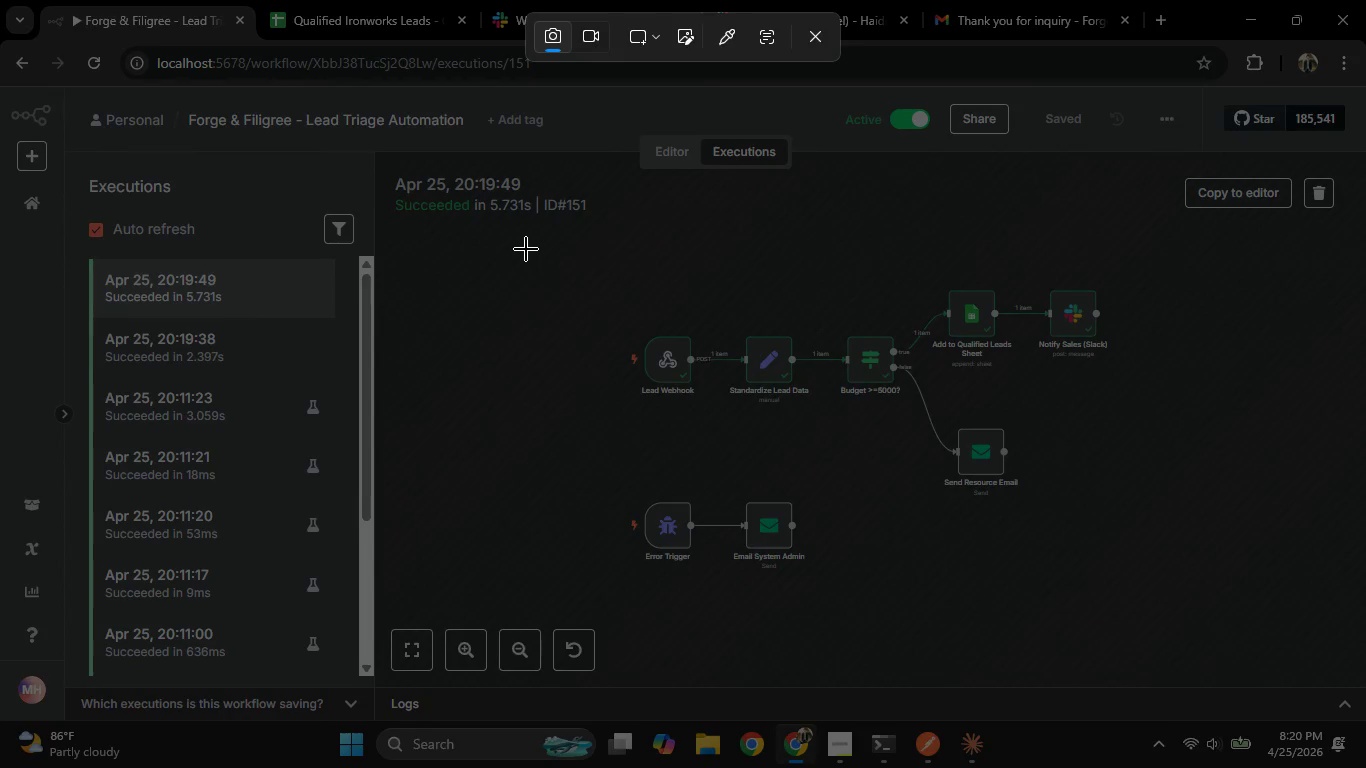 
left_click_drag(start_coordinate=[520, 248], to_coordinate=[1206, 599])
 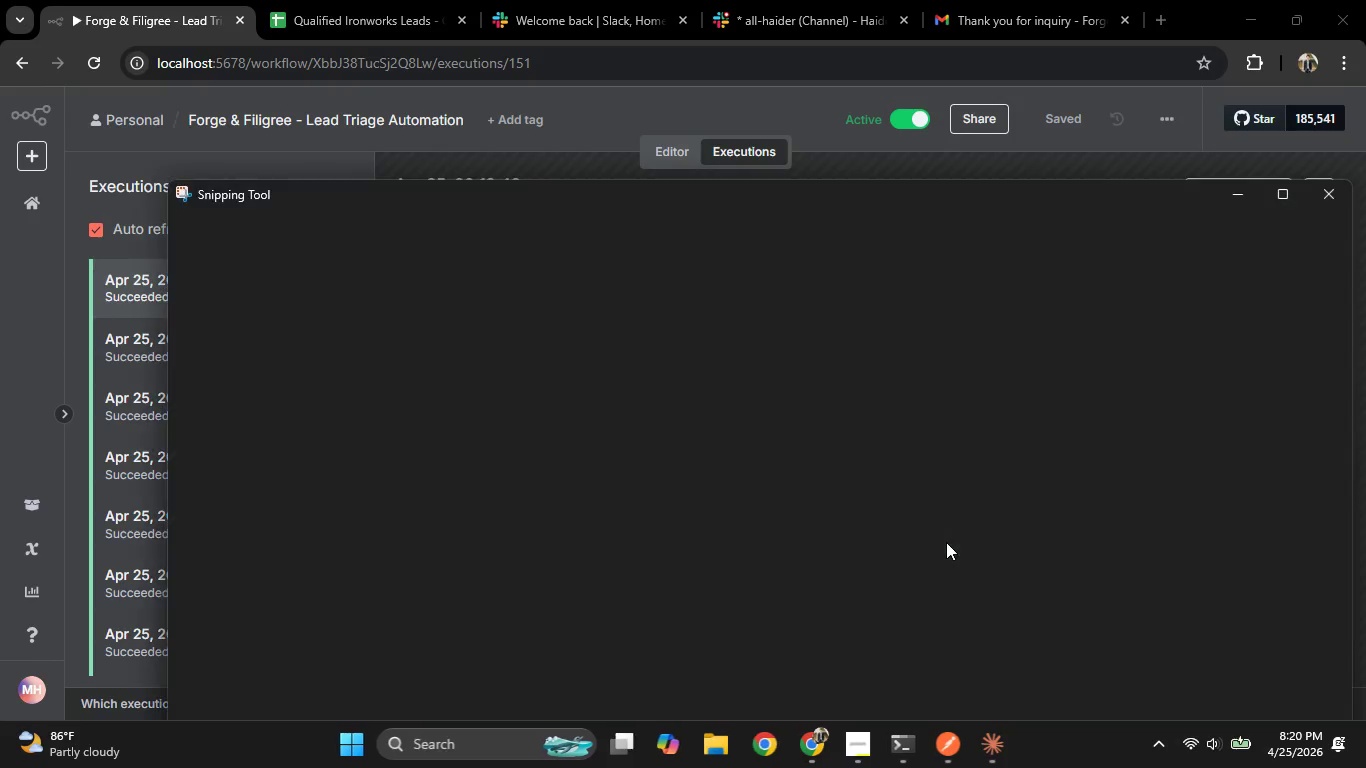 
key(Control+ControlLeft)
 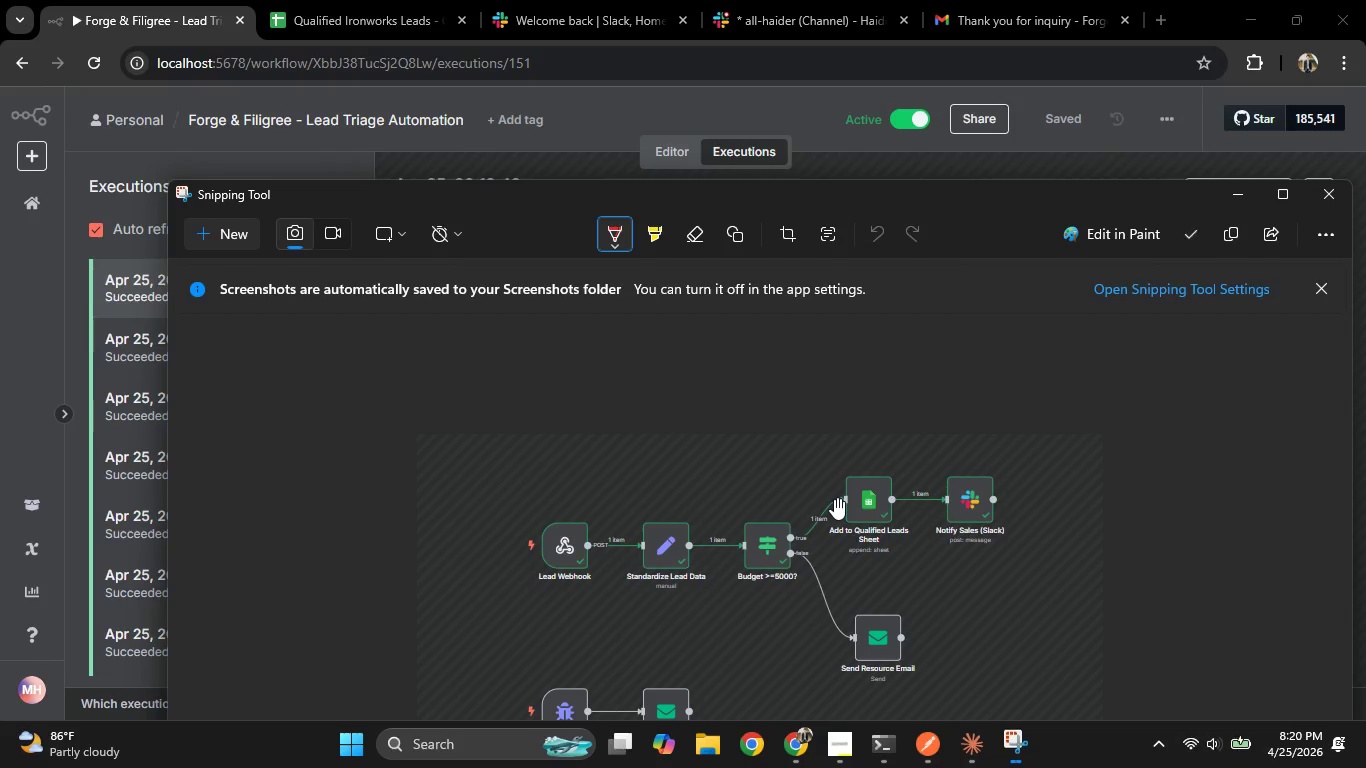 
key(Control+S)
 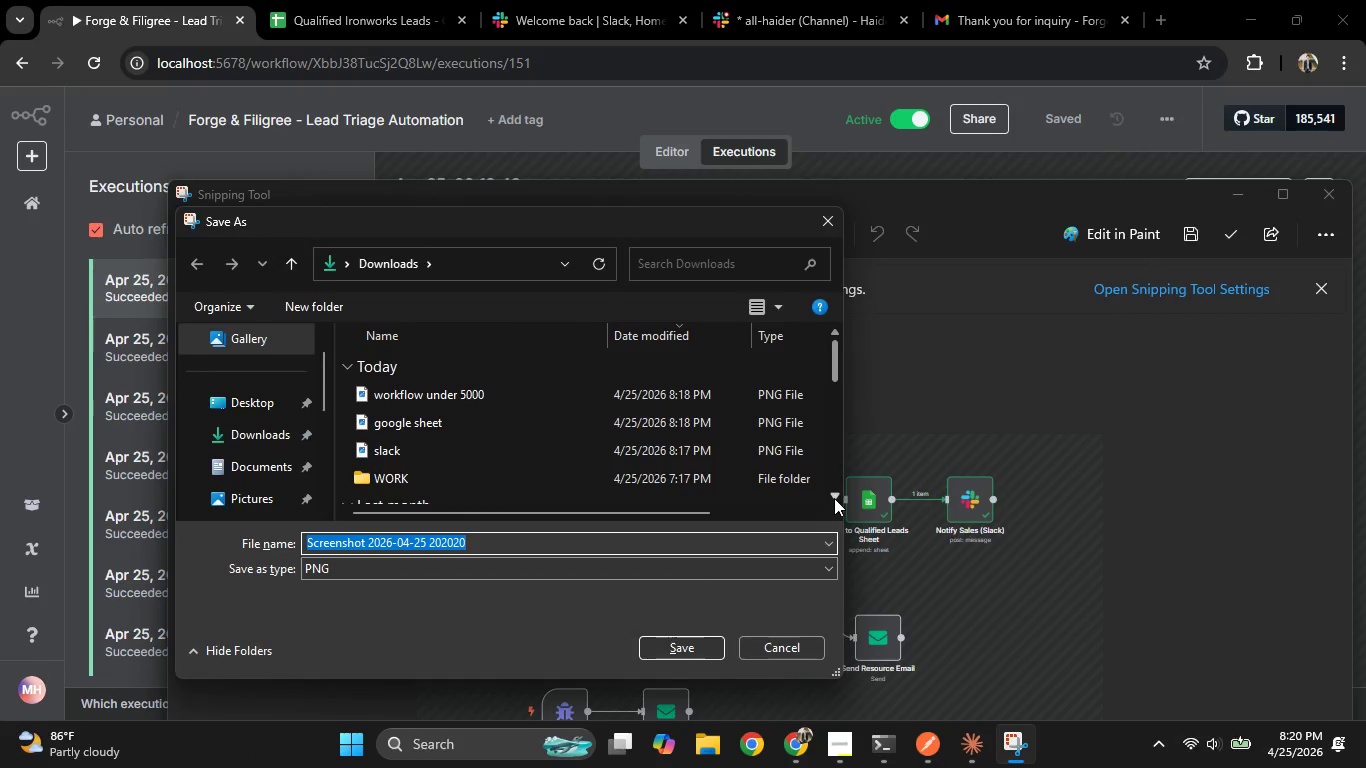 
type(Wr)
key(Backspace)
type(orkflow over 5000)
 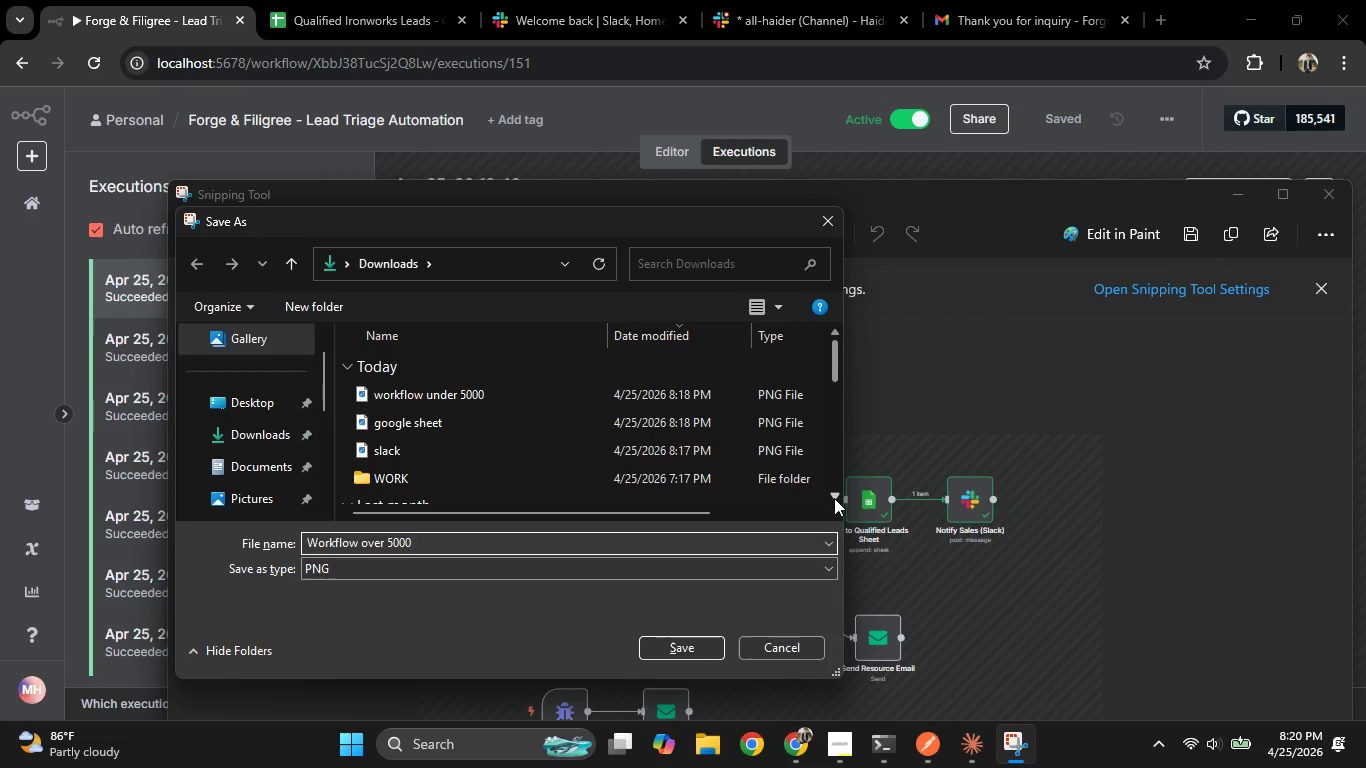 
key(Enter)
 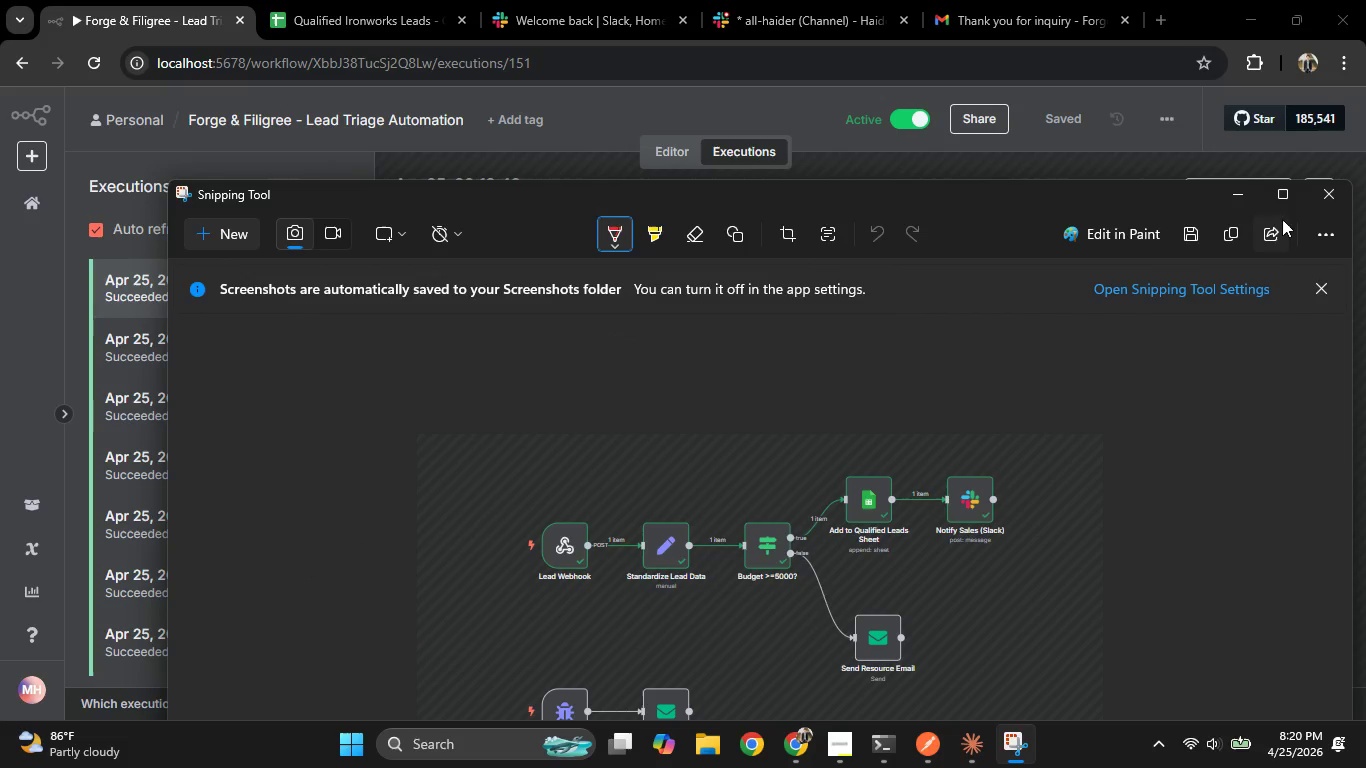 
left_click([1323, 192])
 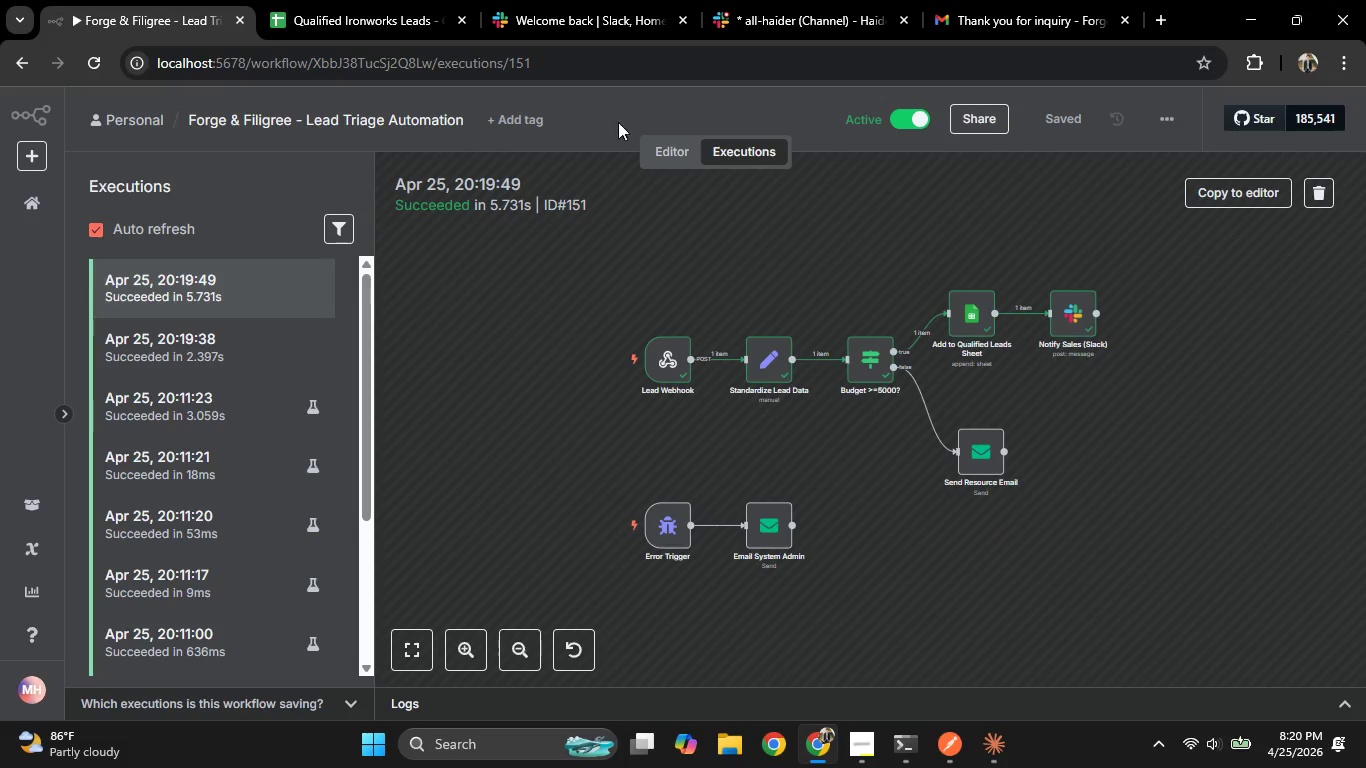 
left_click_drag(start_coordinate=[672, 152], to_coordinate=[677, 152])
 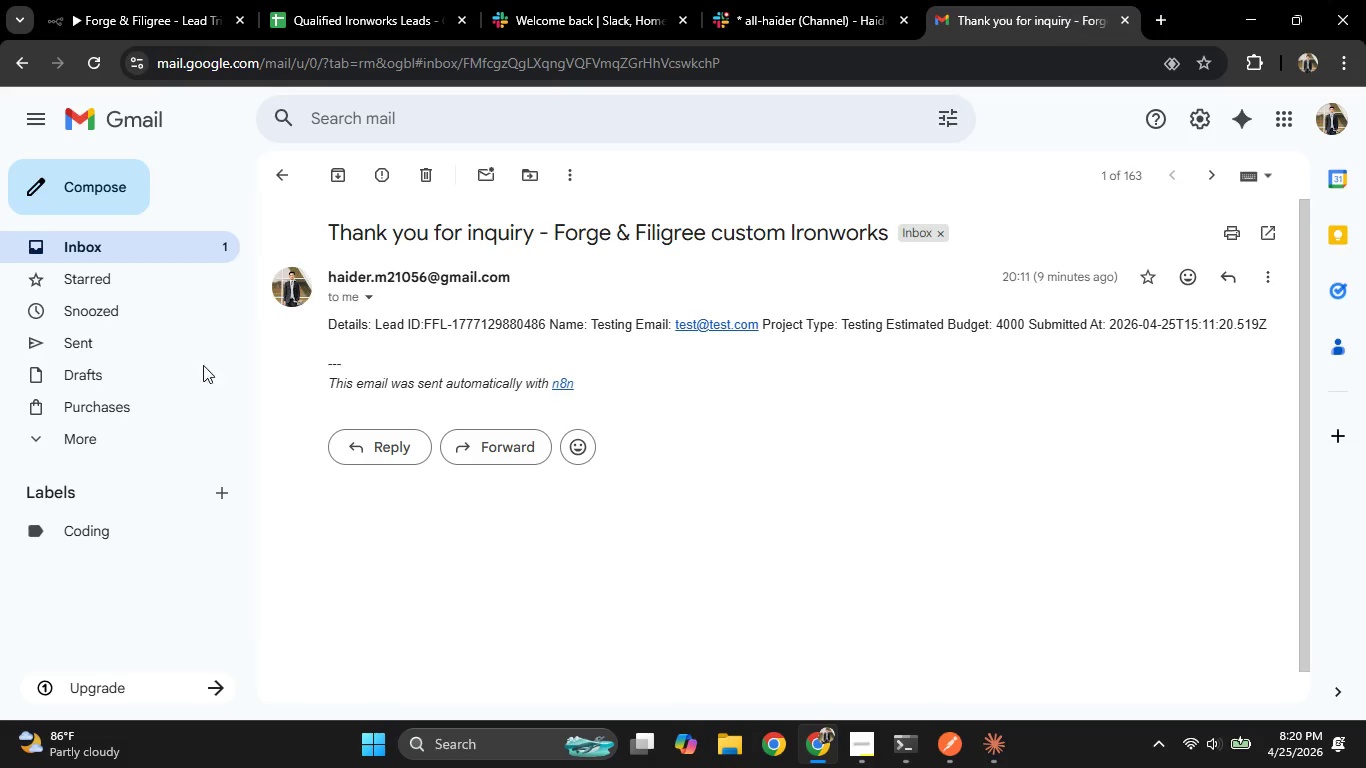 
left_click_drag(start_coordinate=[261, 180], to_coordinate=[268, 180])
 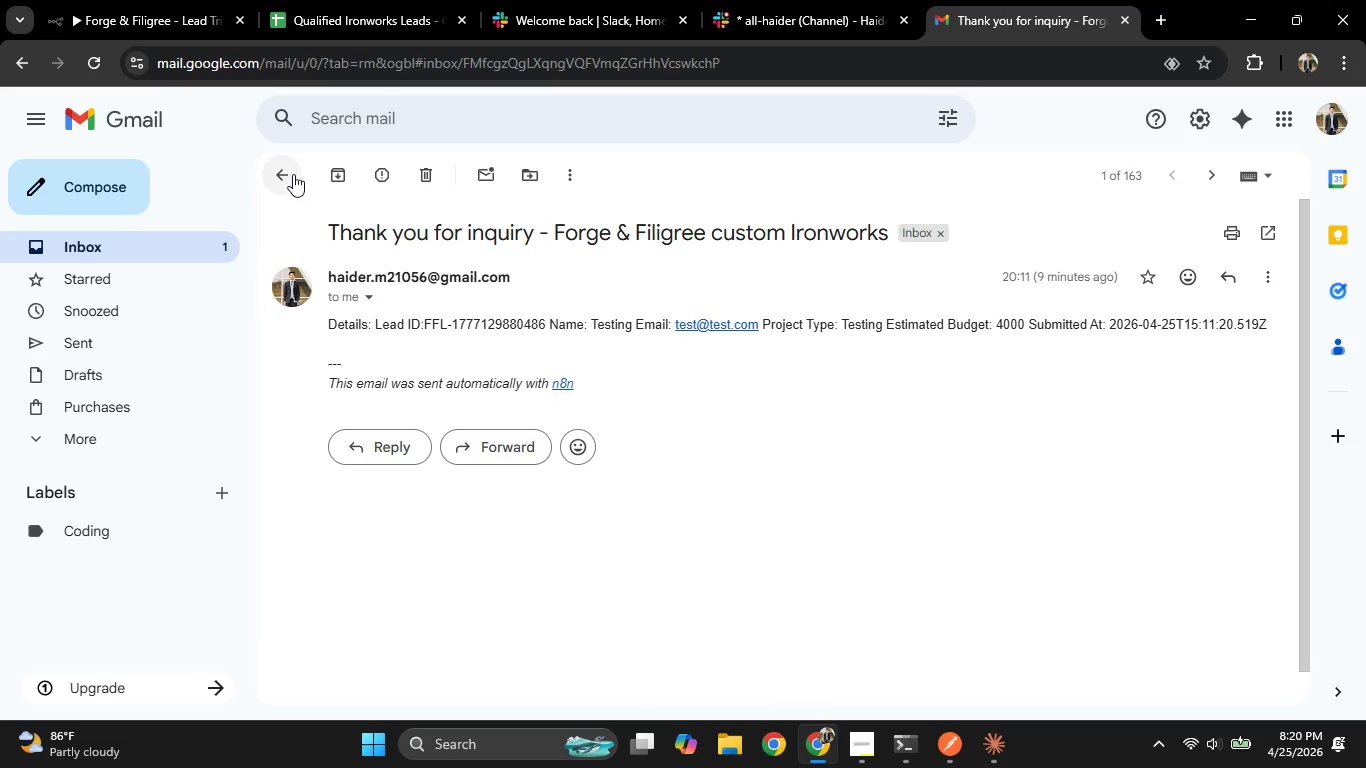 
left_click([283, 176])
 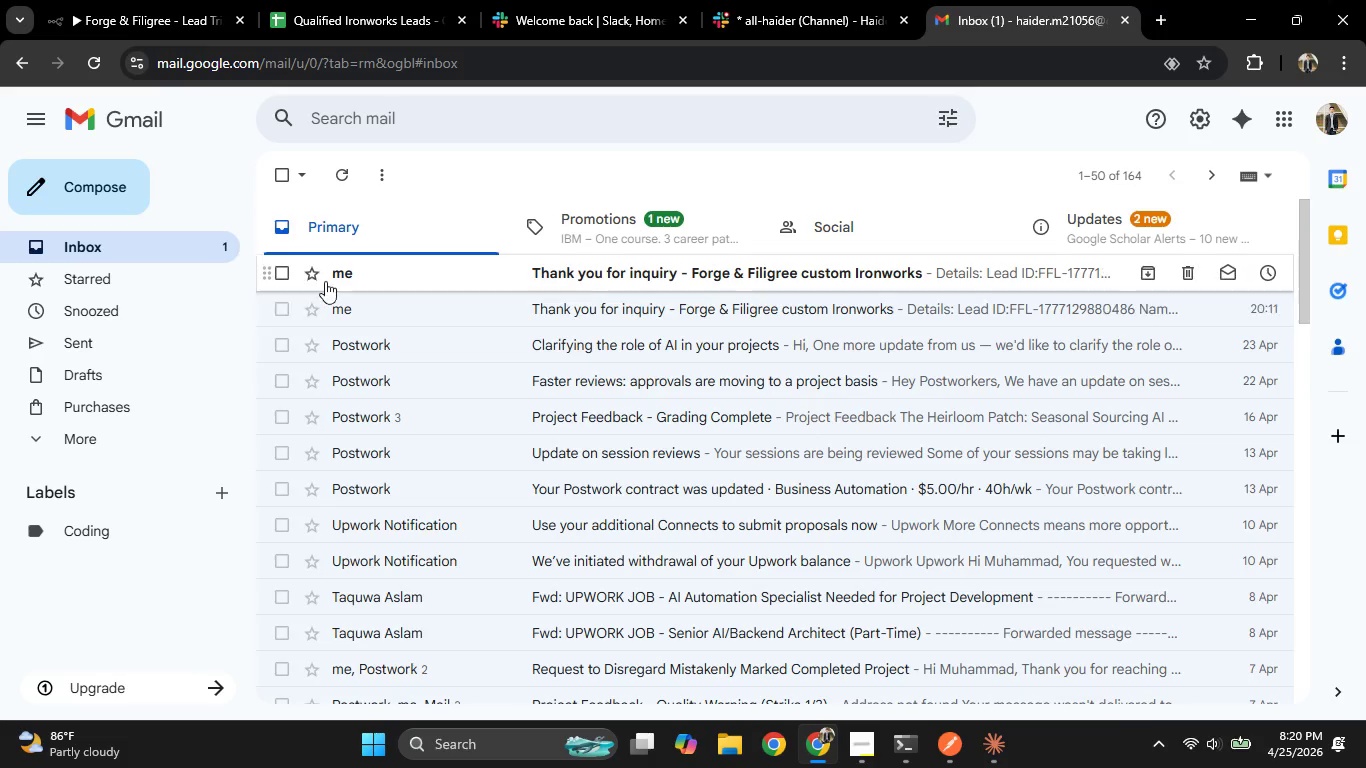 
left_click([277, 272])
 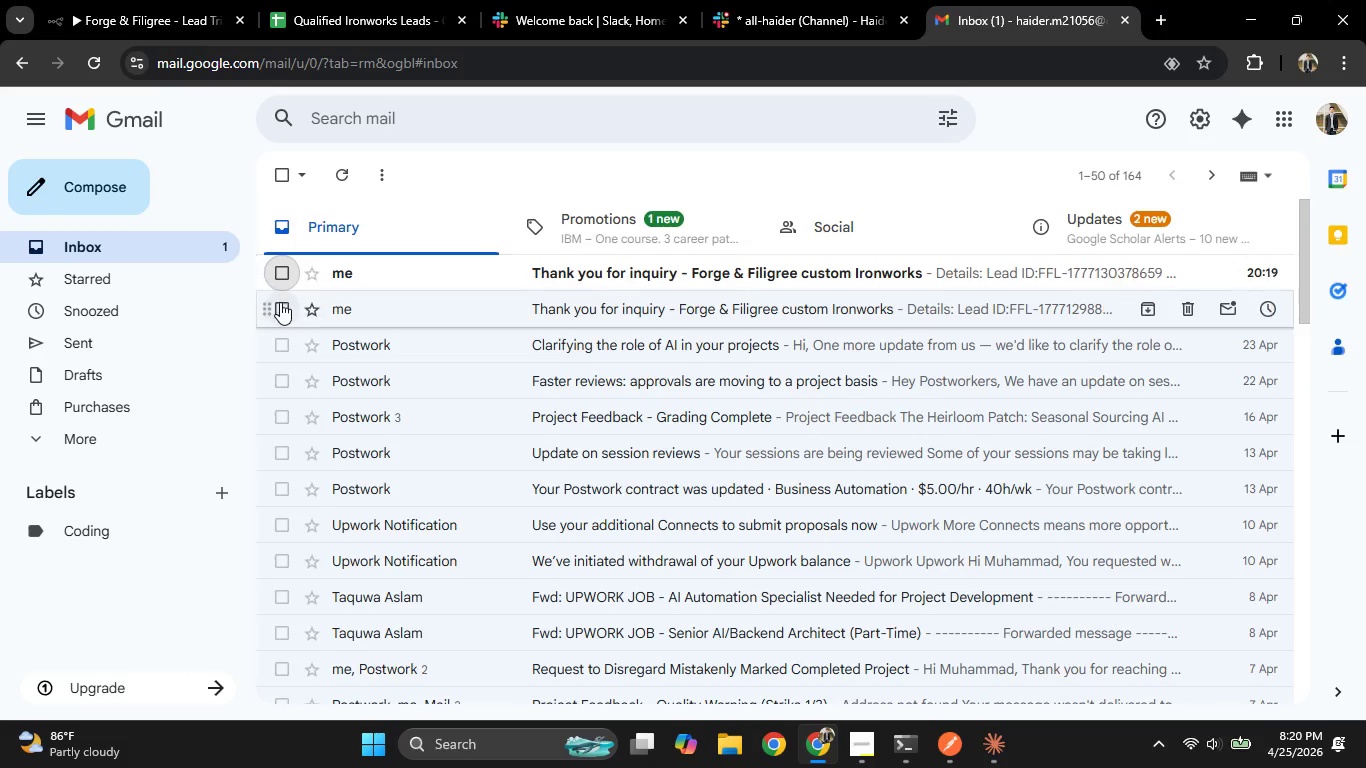 
double_click([280, 302])
 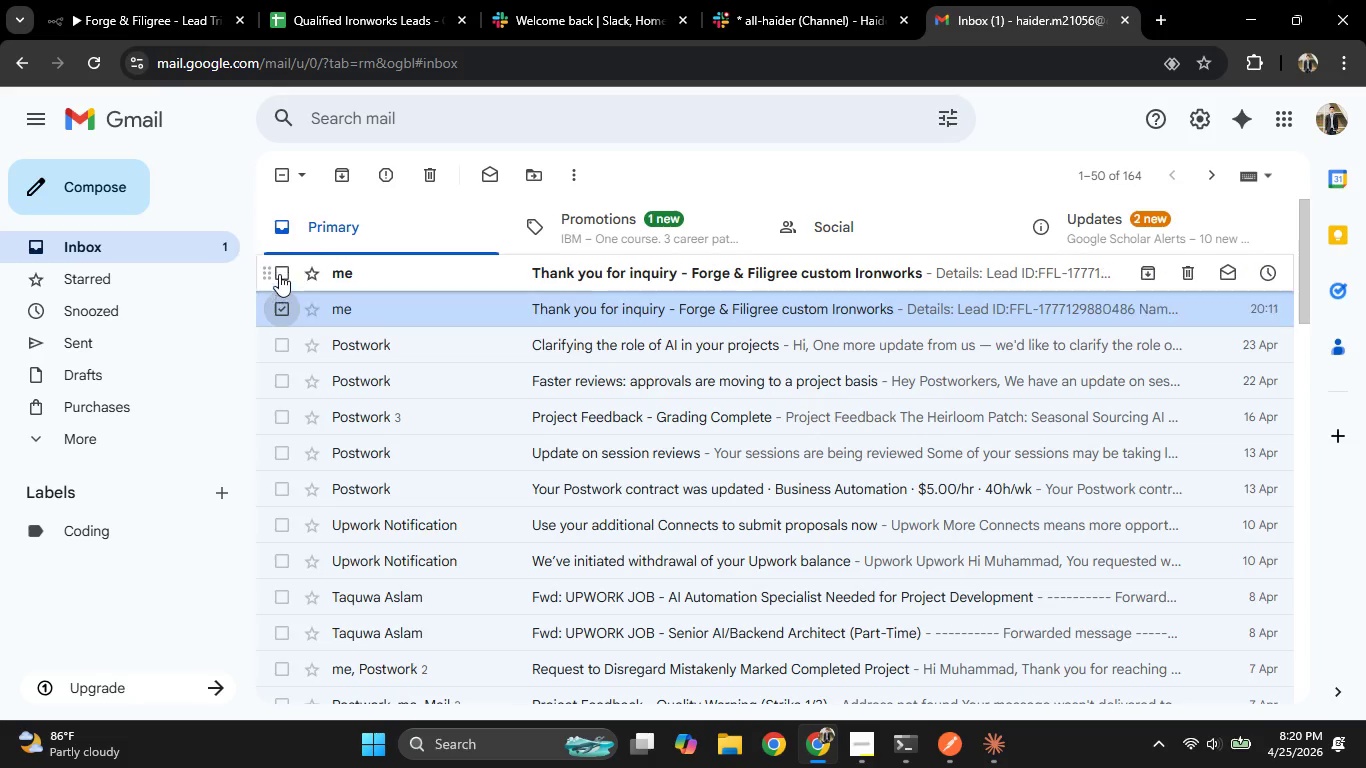 
triple_click([279, 274])
 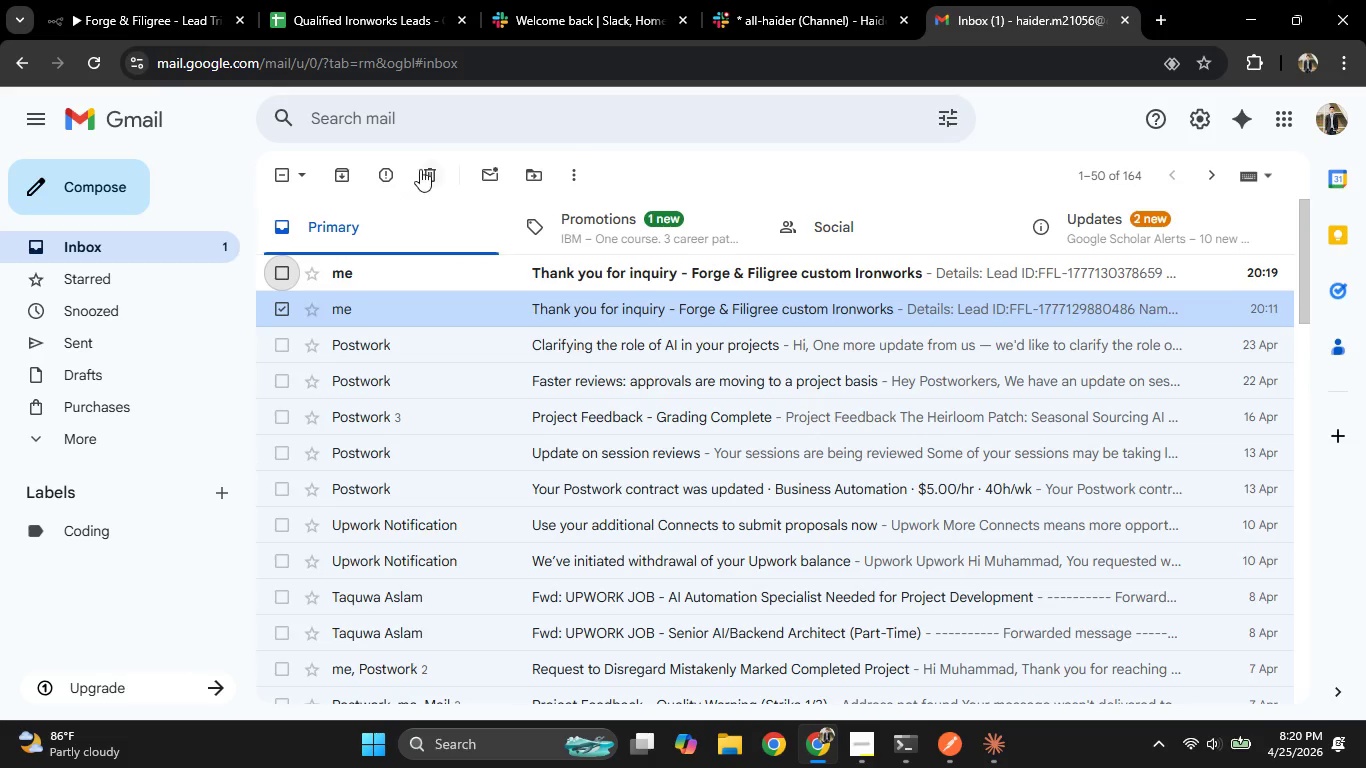 
left_click([426, 171])
 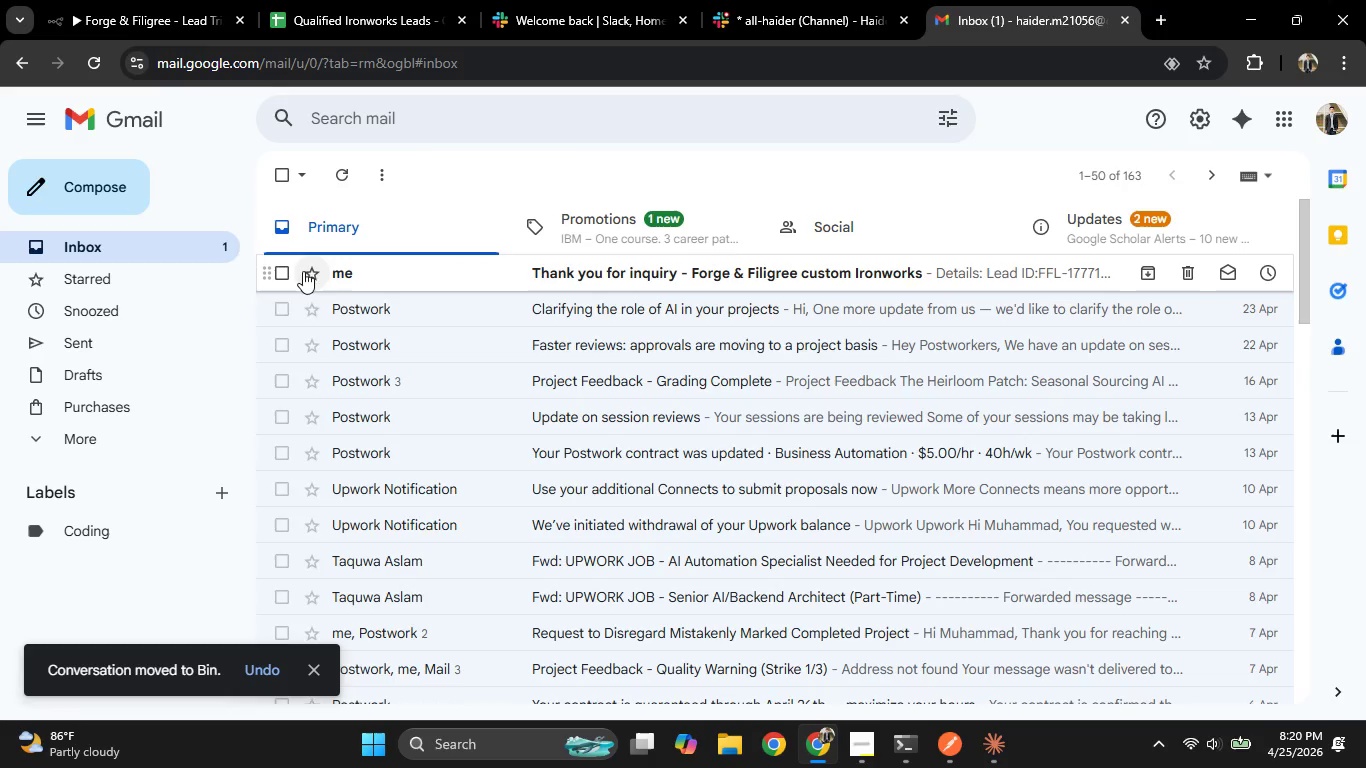 
left_click([281, 276])
 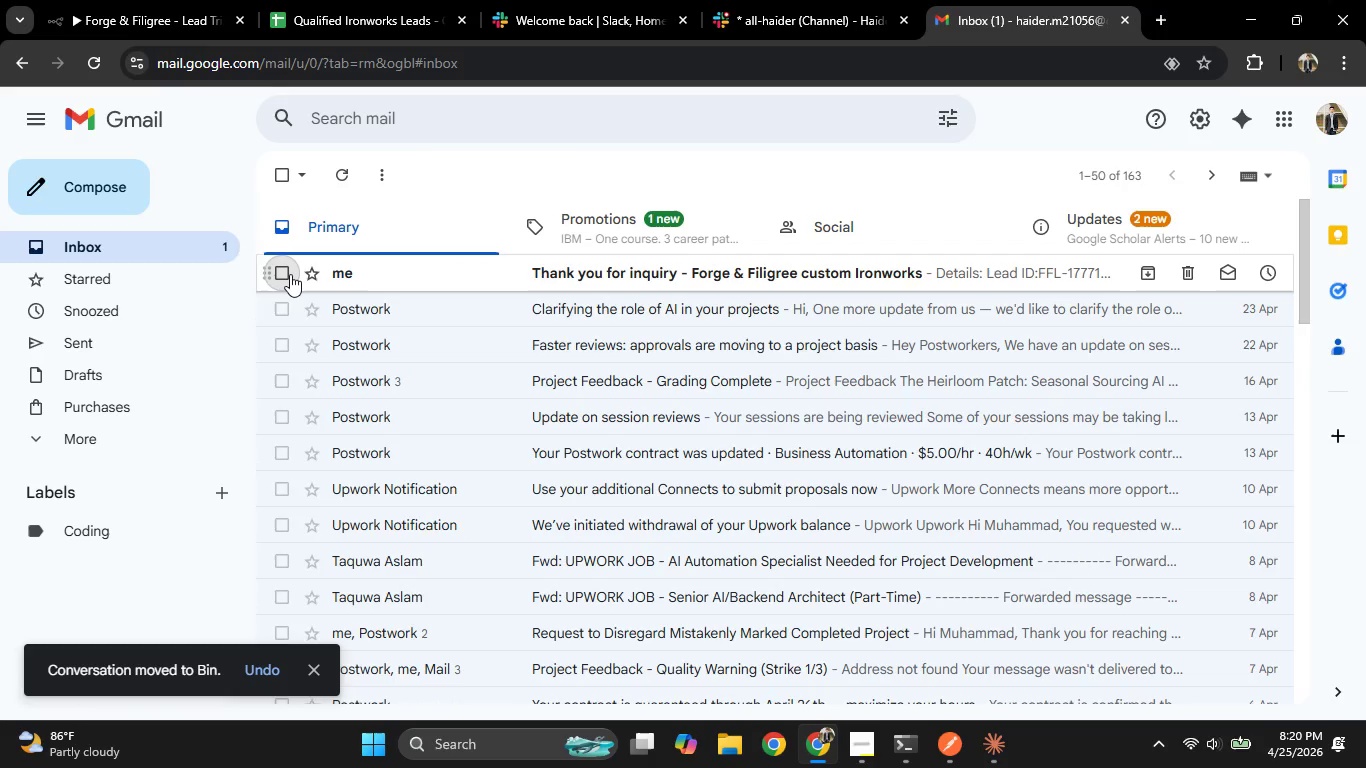 
left_click([288, 273])
 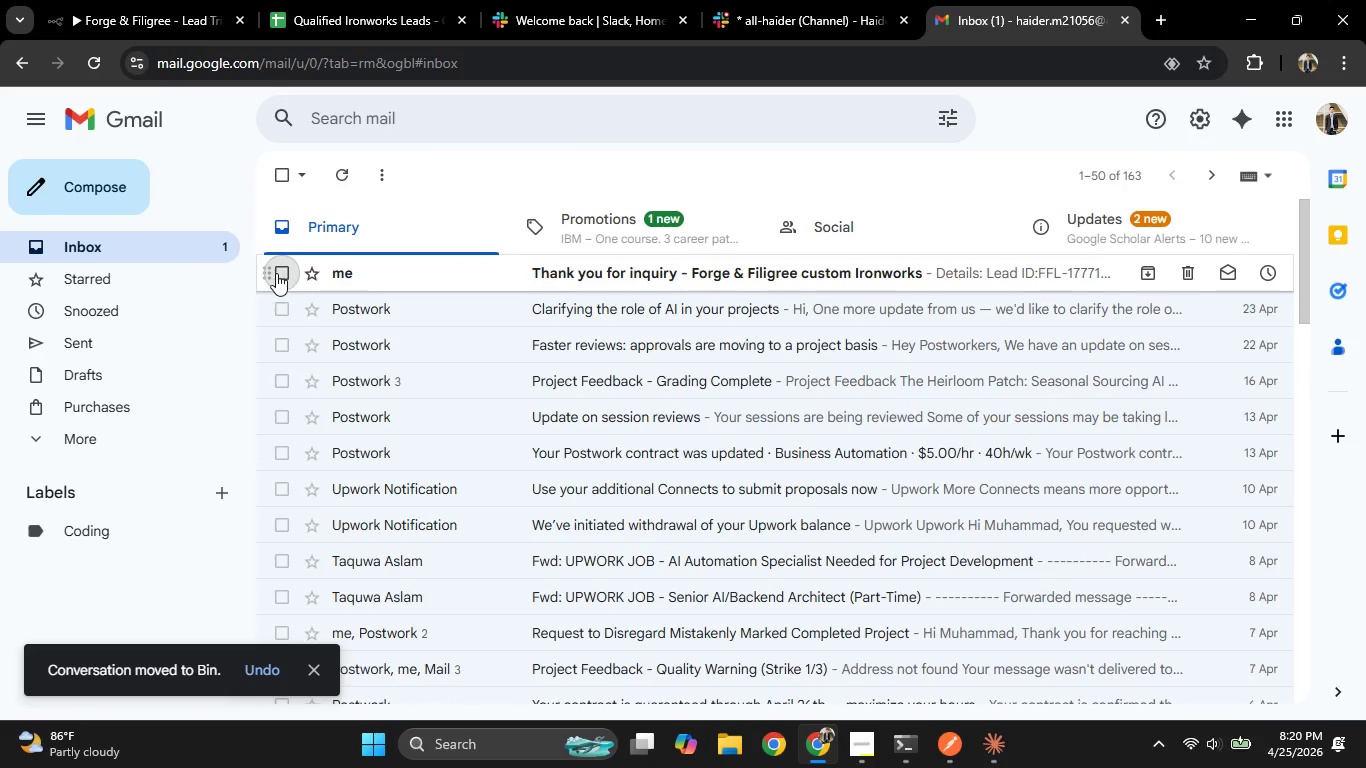 
left_click([276, 273])
 